 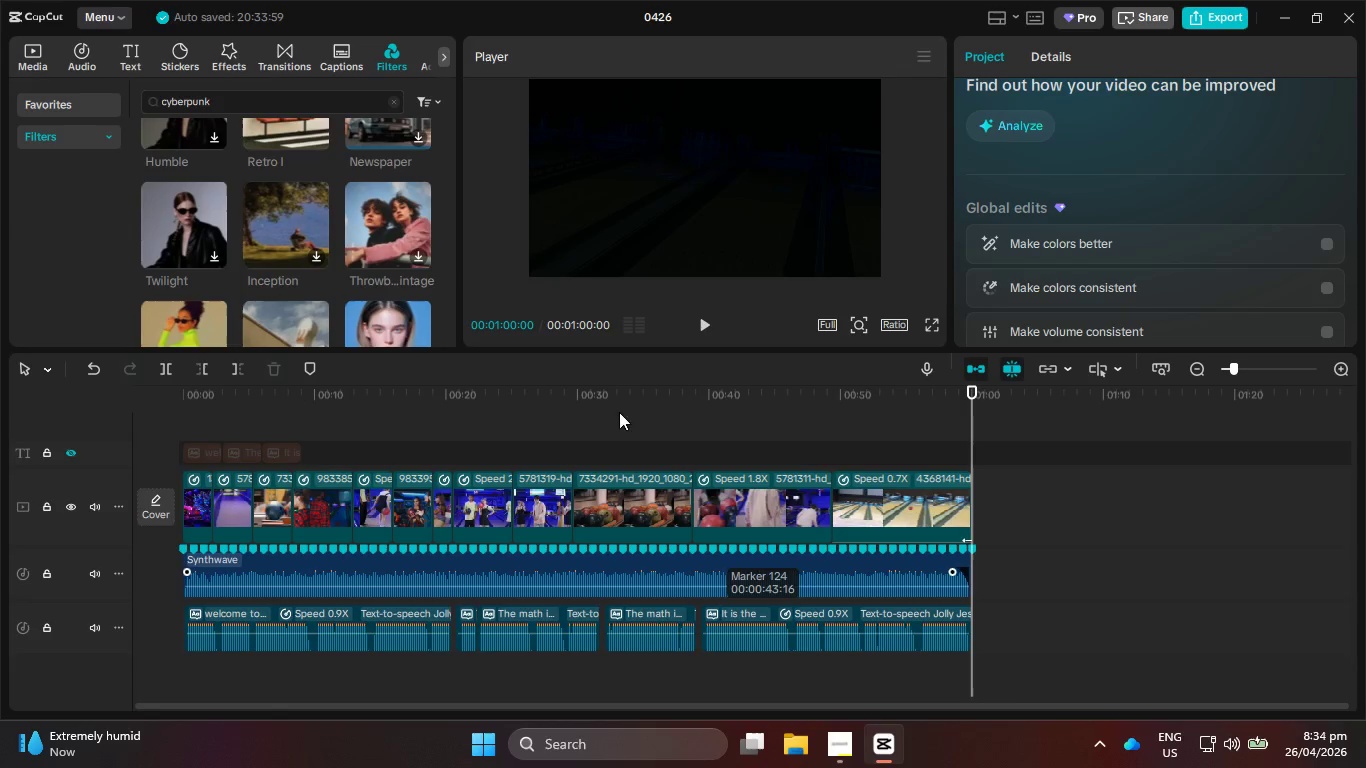 
hold_key(key=ControlLeft, duration=1.36)
scroll: coordinate [704, 510], scroll_direction: down, amount: 3.0
 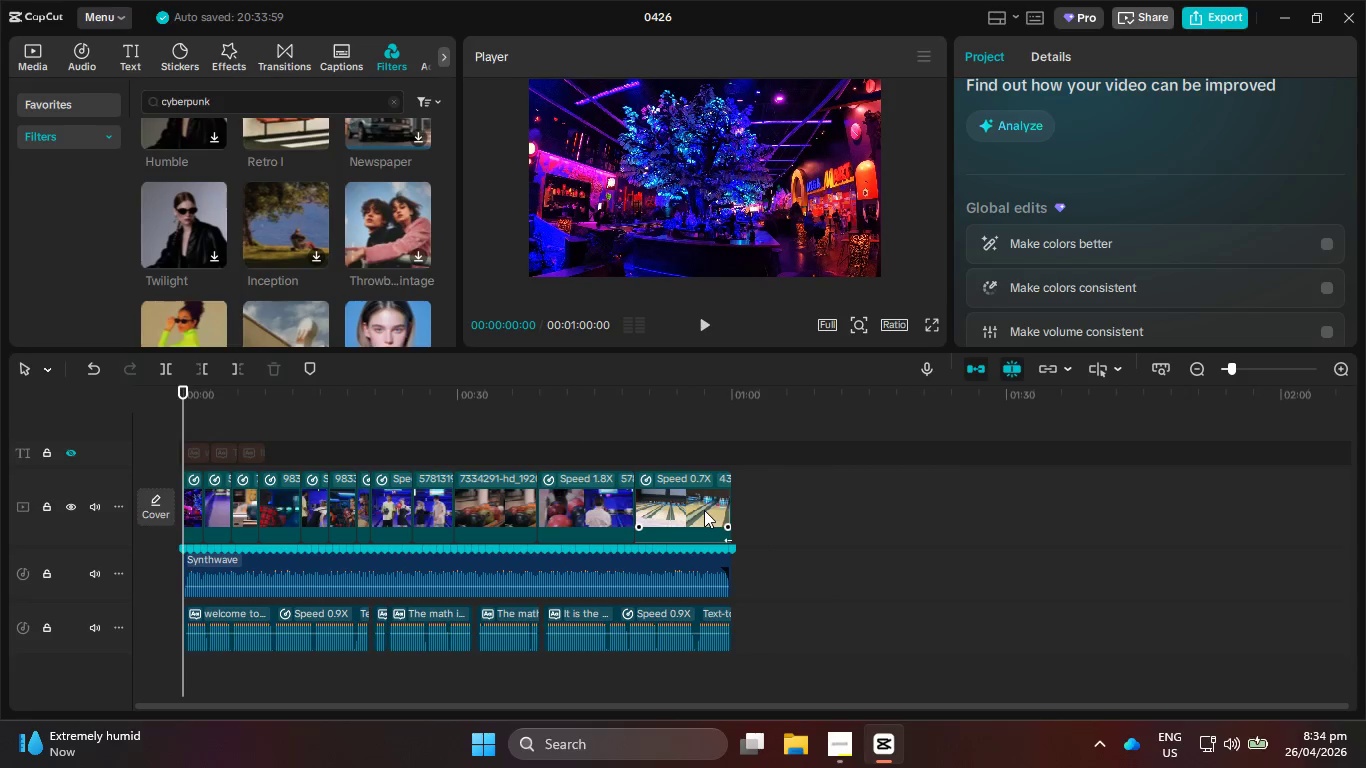 
left_click([702, 315])
 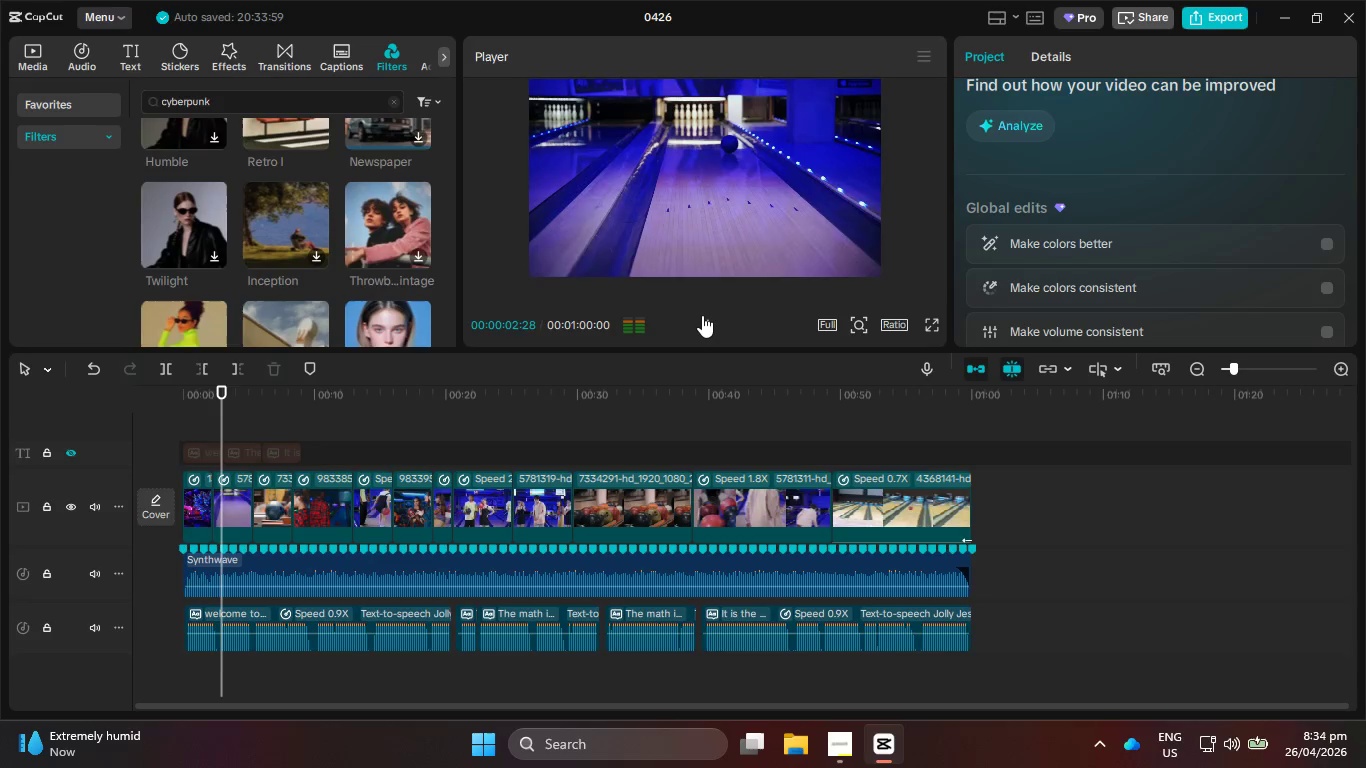 
scroll: coordinate [703, 510], scroll_direction: up, amount: 2.0
 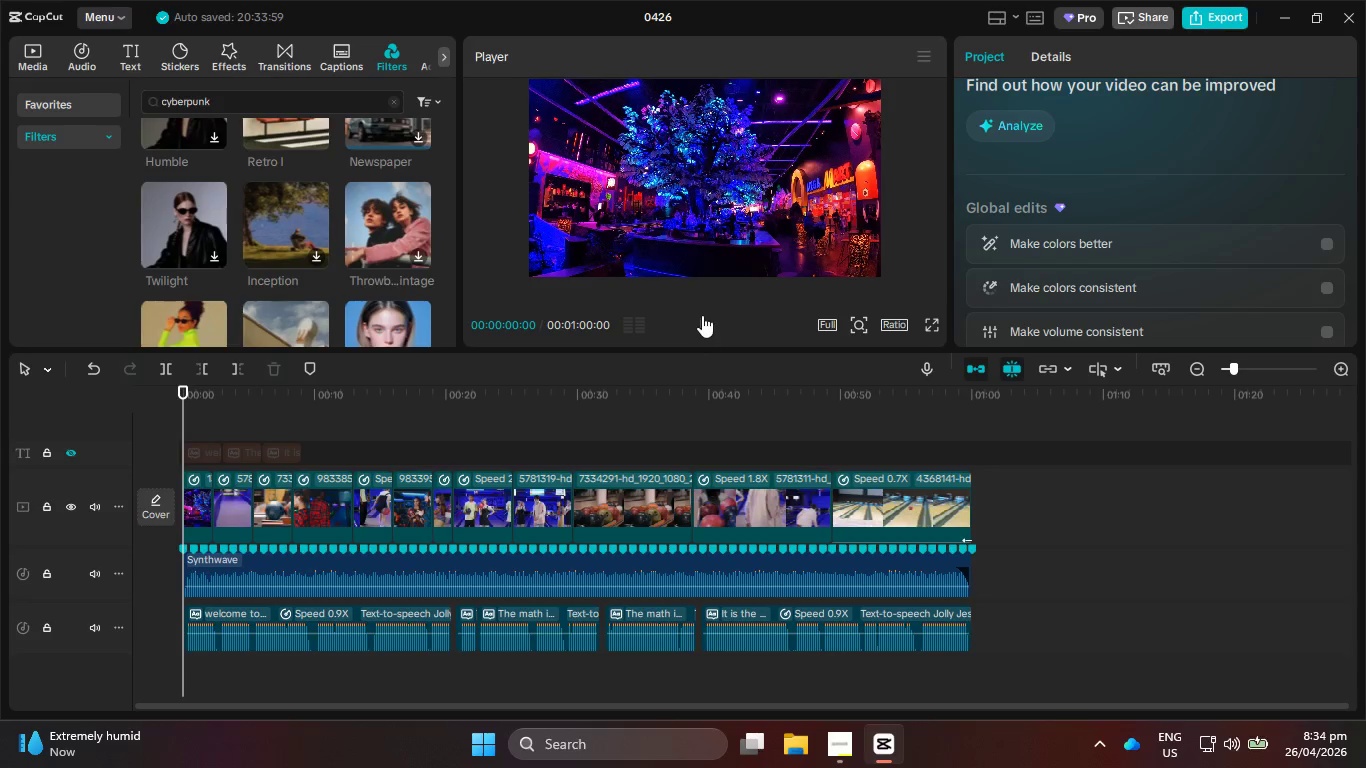 
left_click([702, 315])
 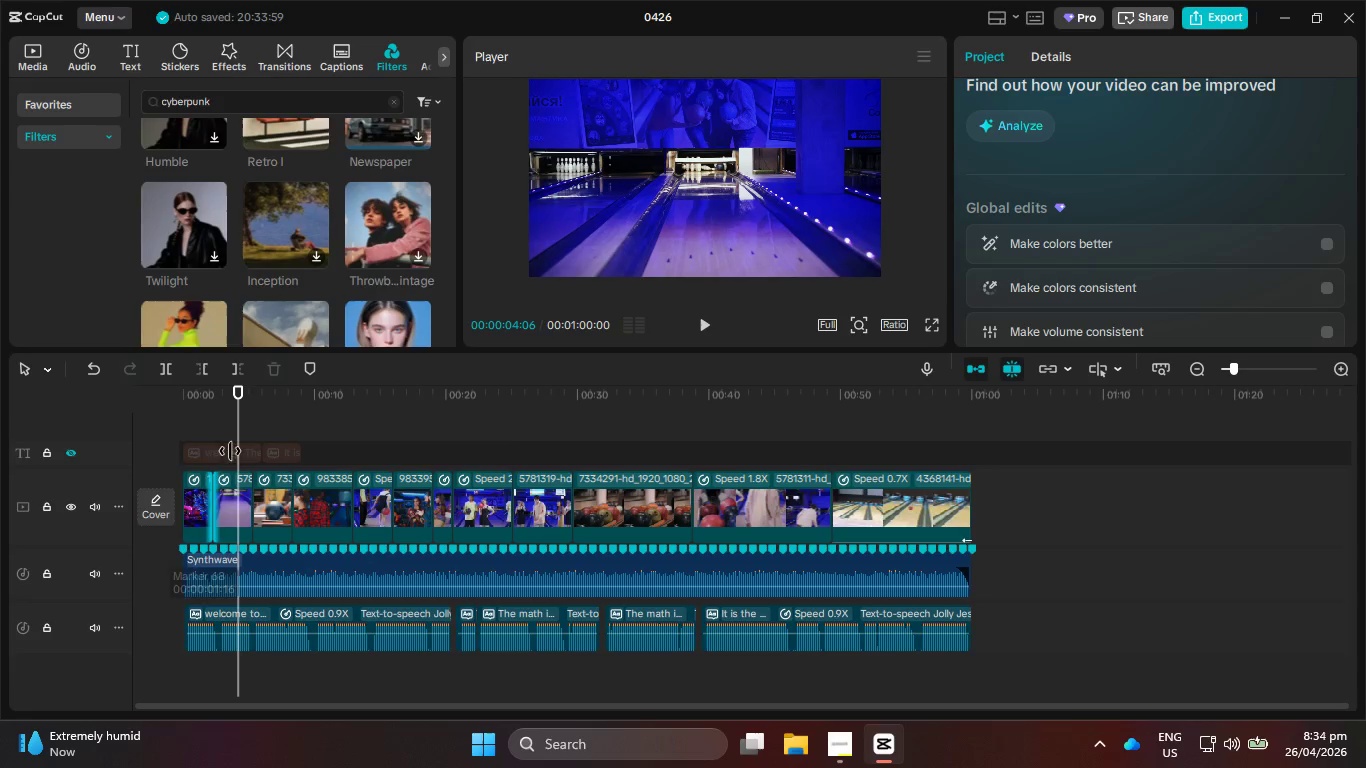 
left_click_drag(start_coordinate=[237, 432], to_coordinate=[194, 426])
 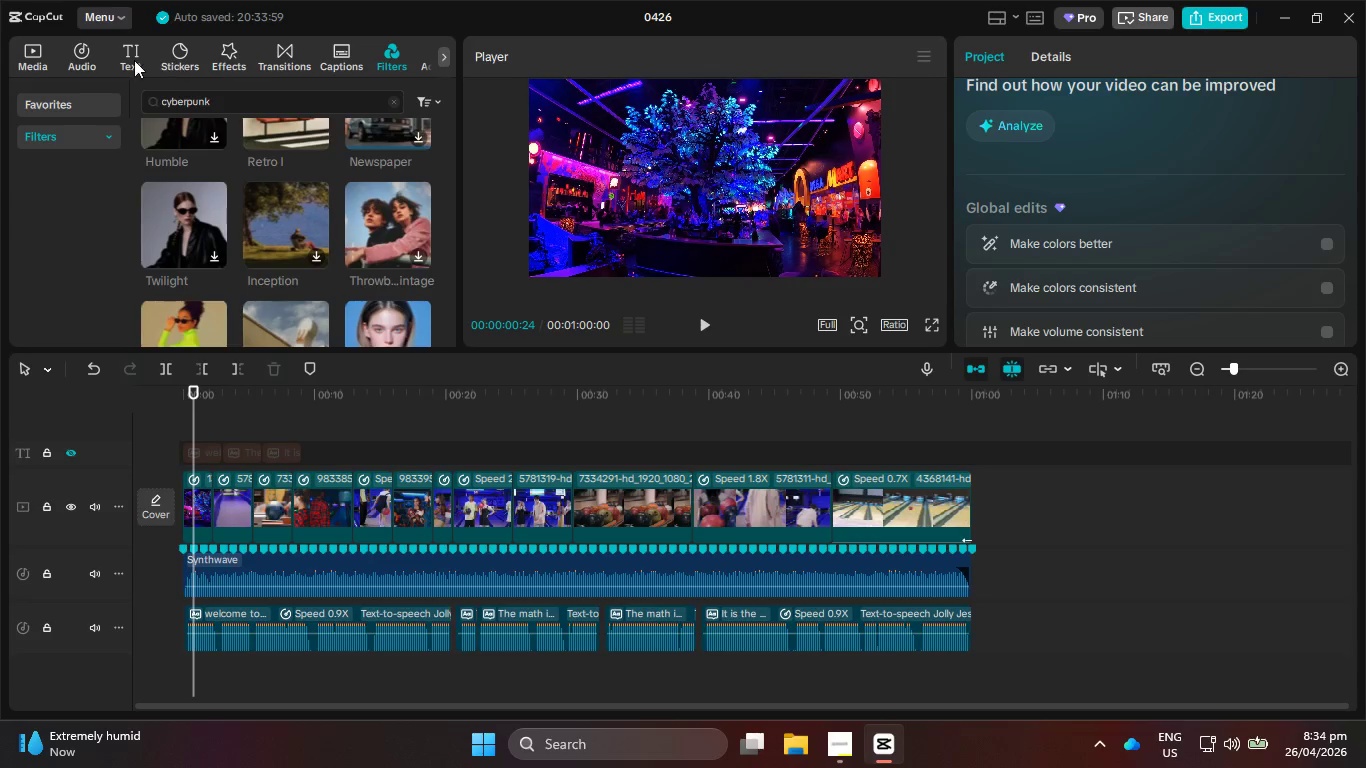 
left_click([127, 60])
 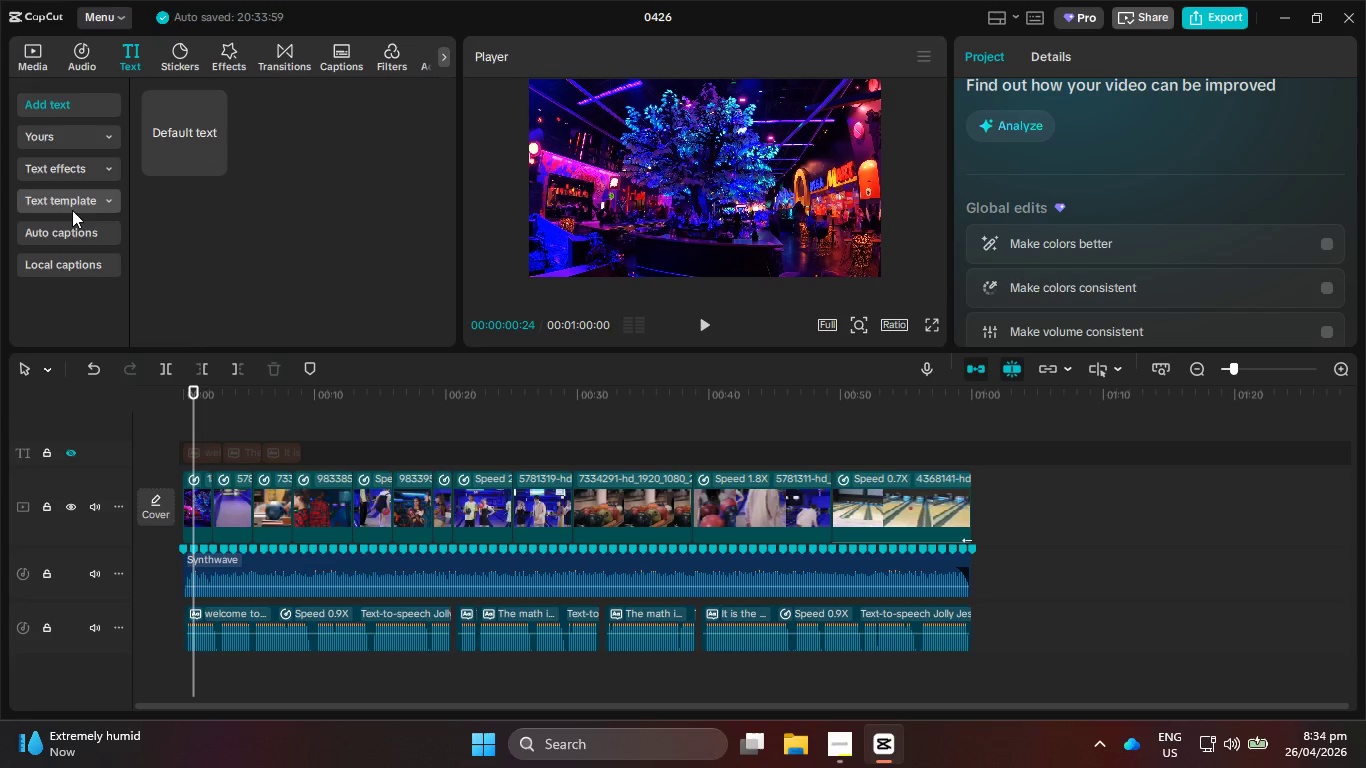 
left_click([83, 245])
 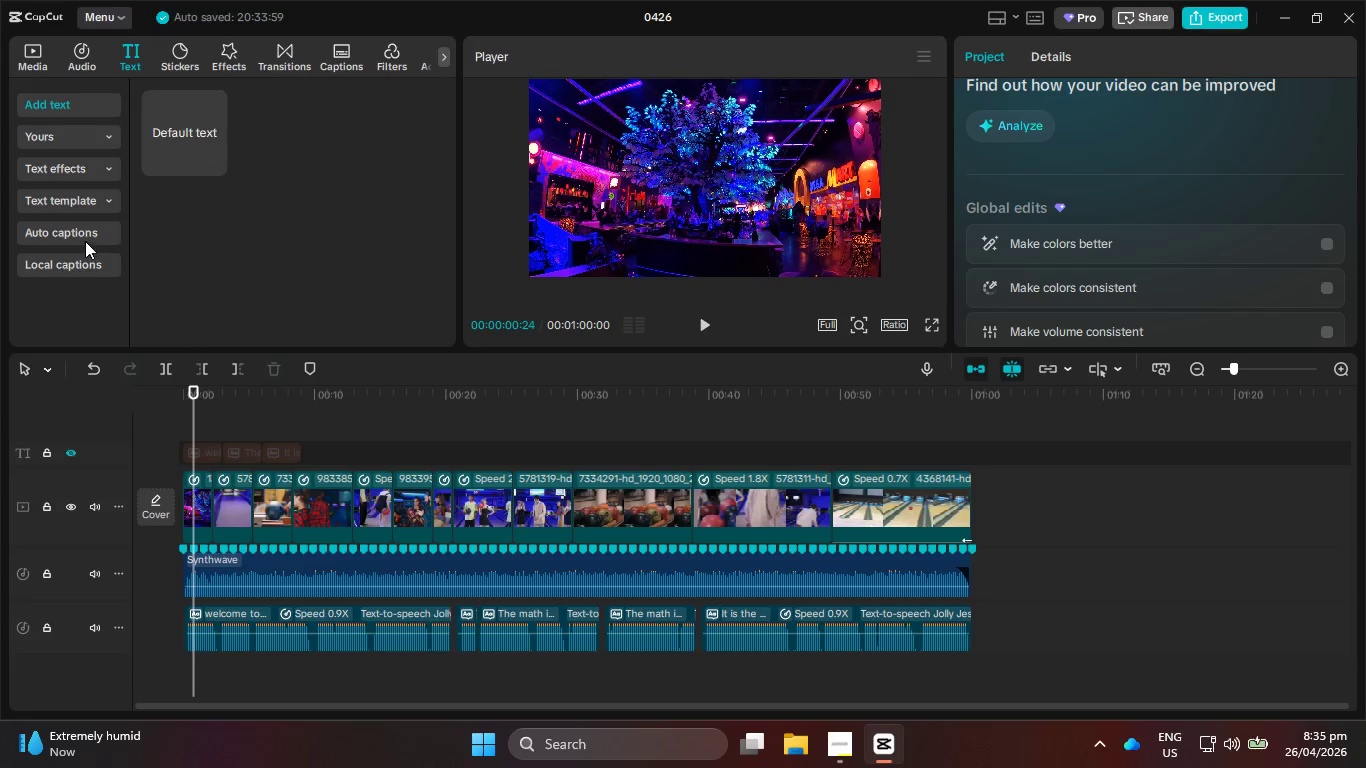 
left_click([85, 237])
 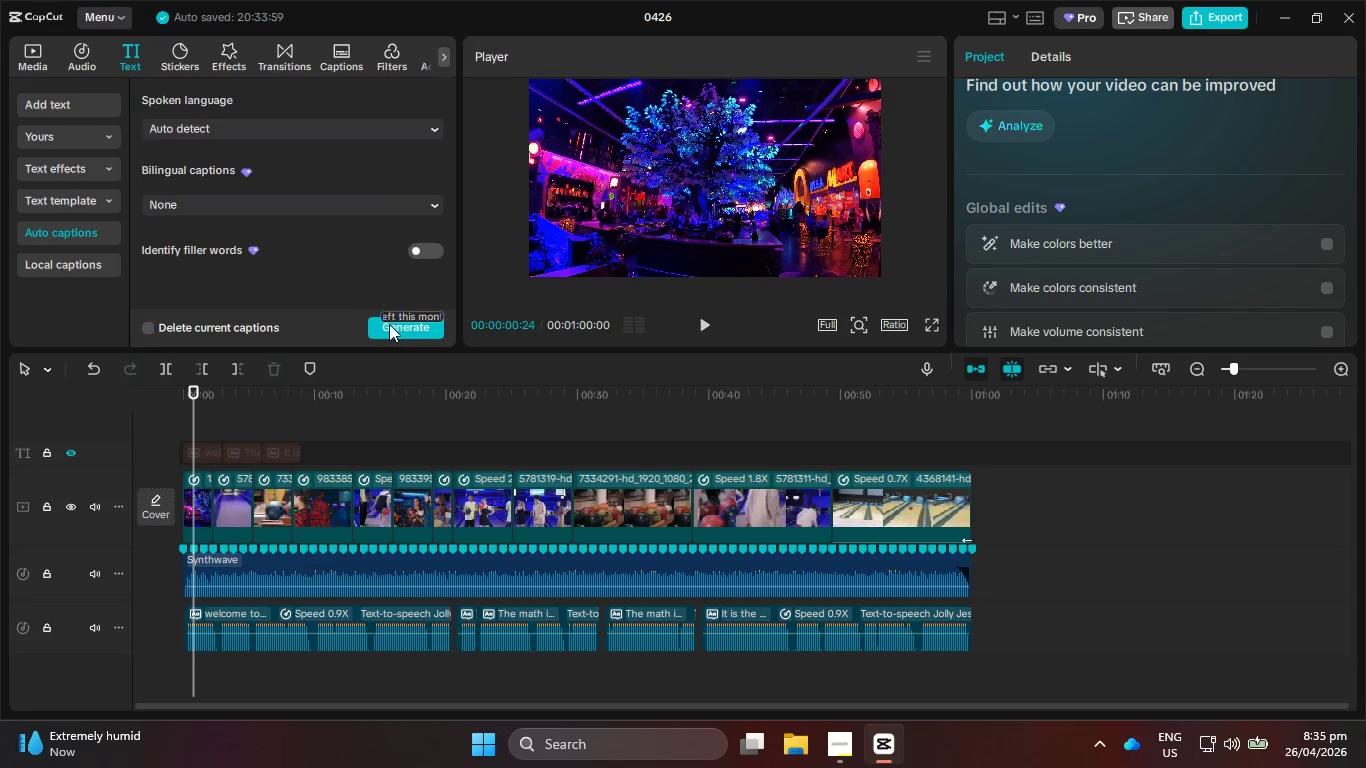 
left_click([392, 324])
 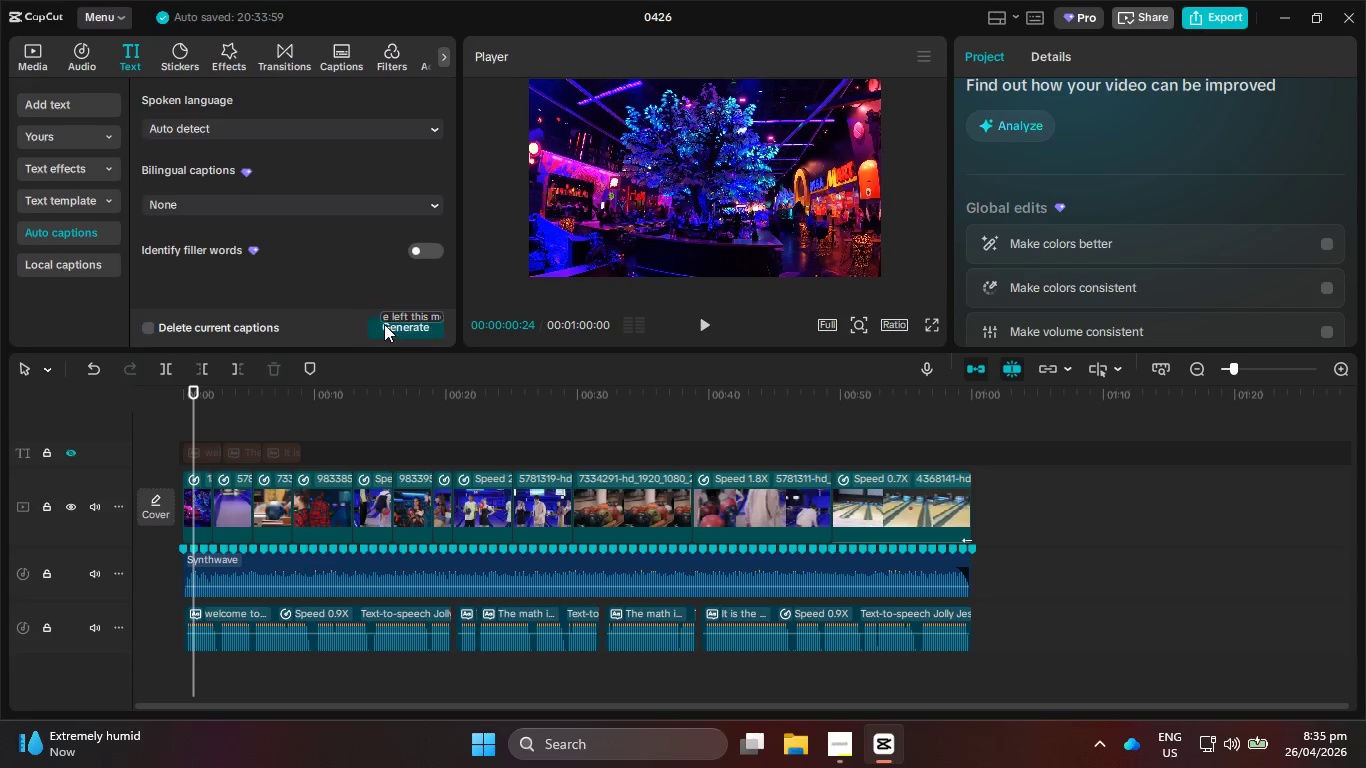 
mouse_move([389, 320])
 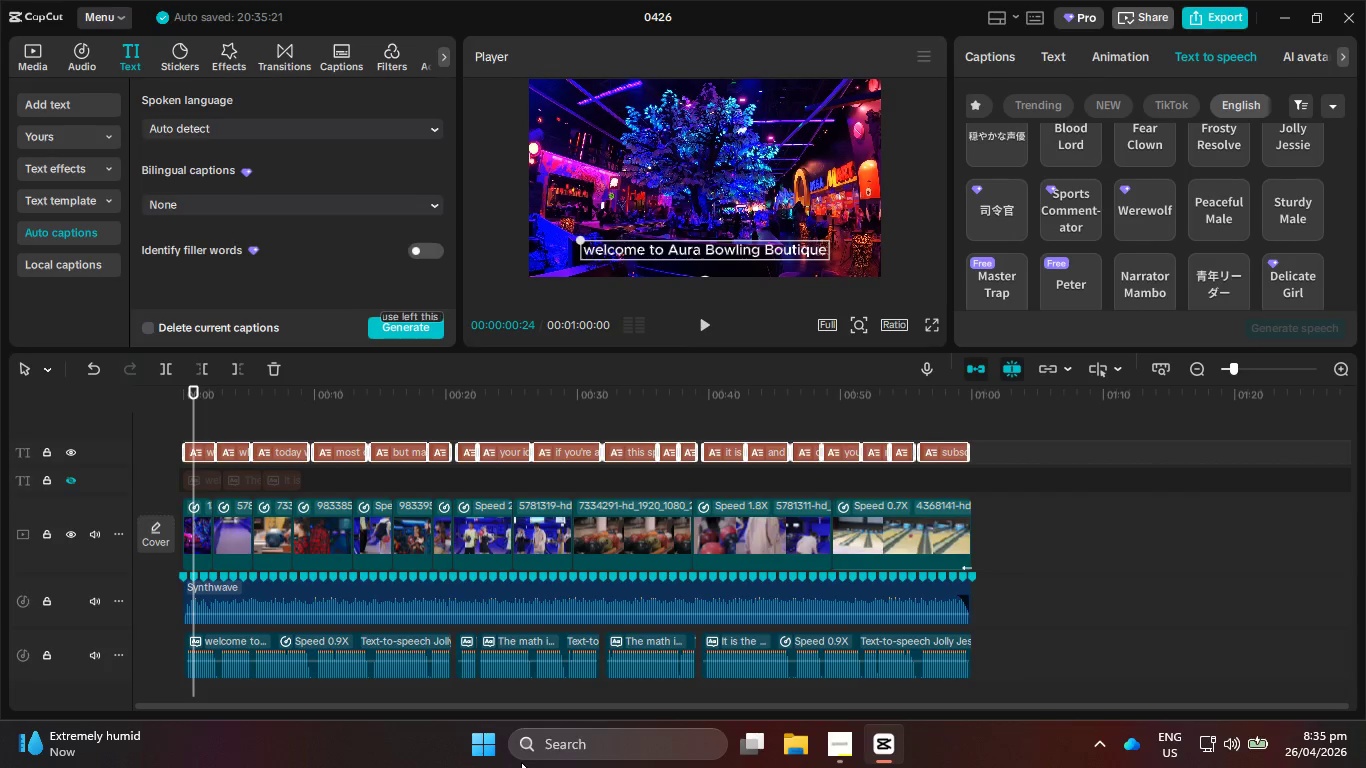 
wait(38.2)
 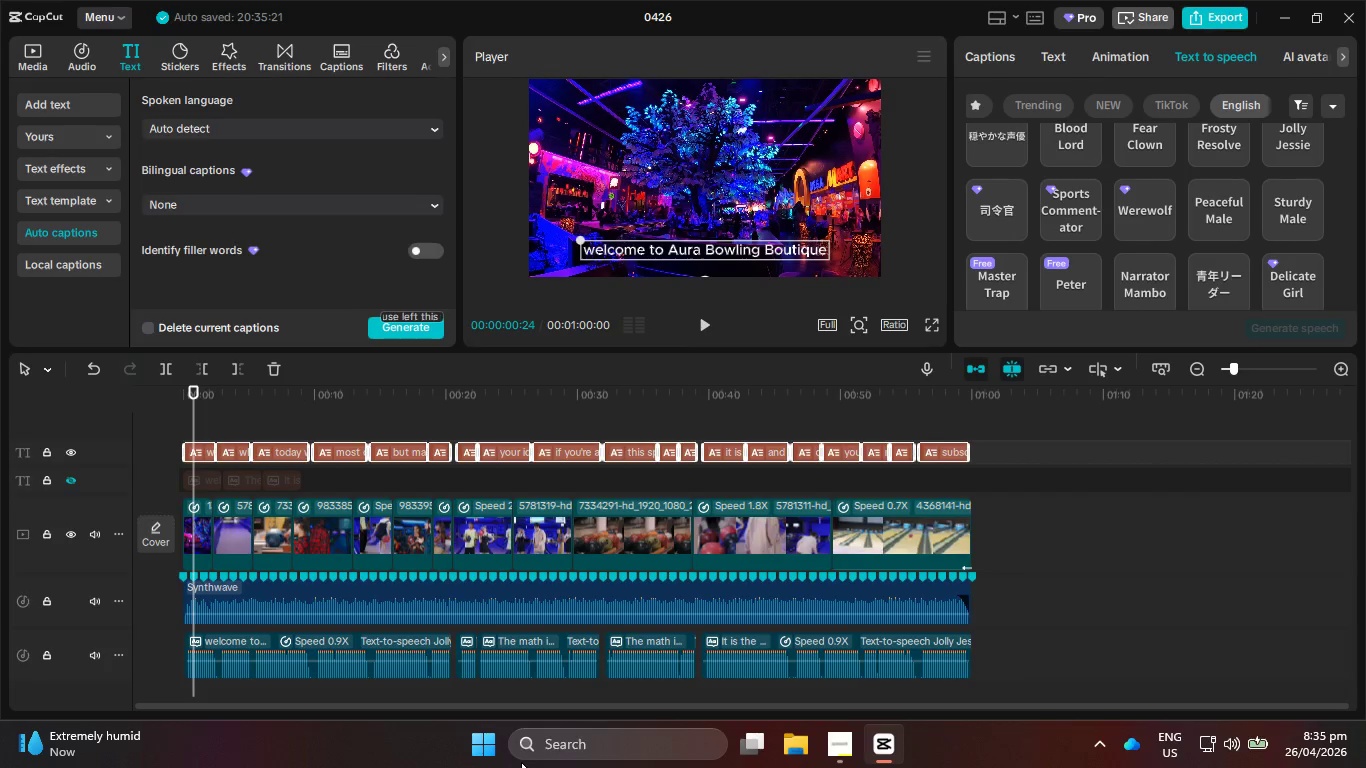 
scroll: coordinate [323, 455], scroll_direction: none, amount: 0.0
 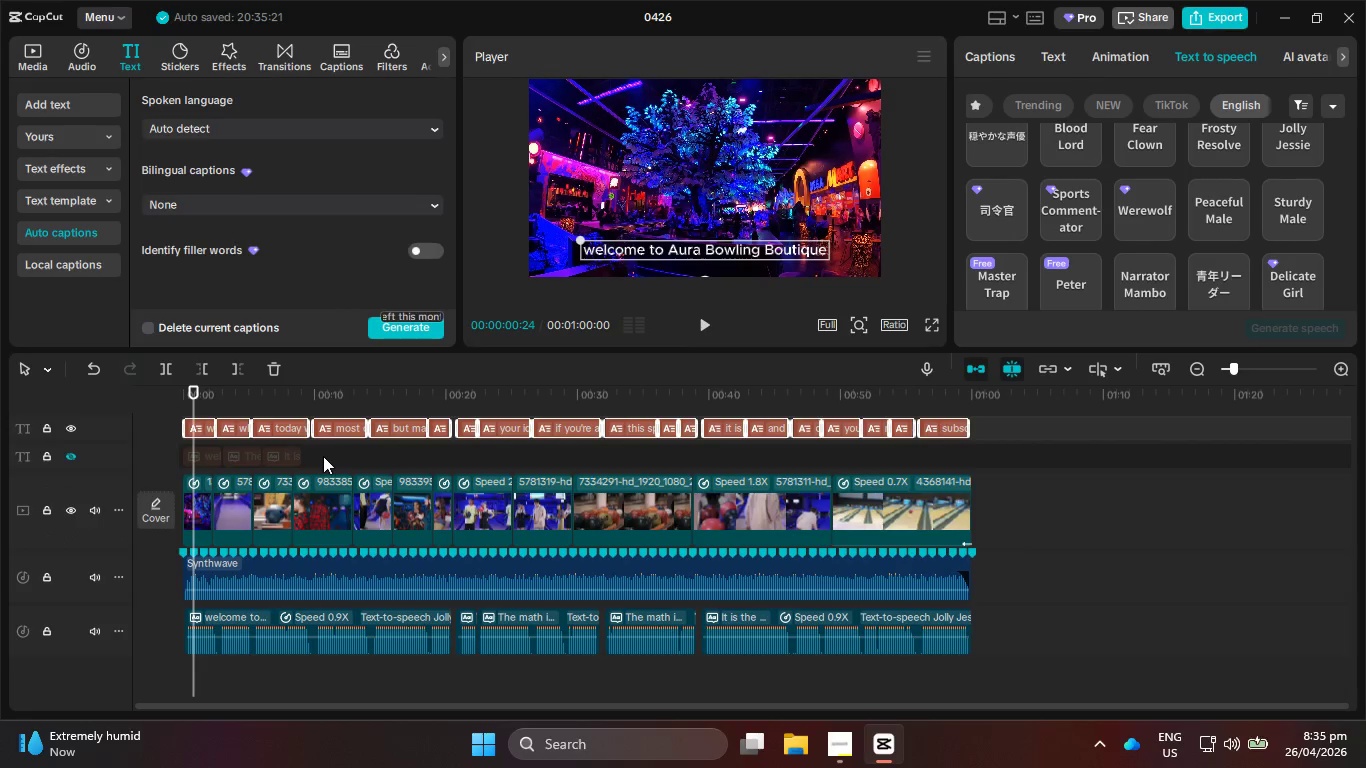 
scroll: coordinate [323, 456], scroll_direction: down, amount: 1.0
 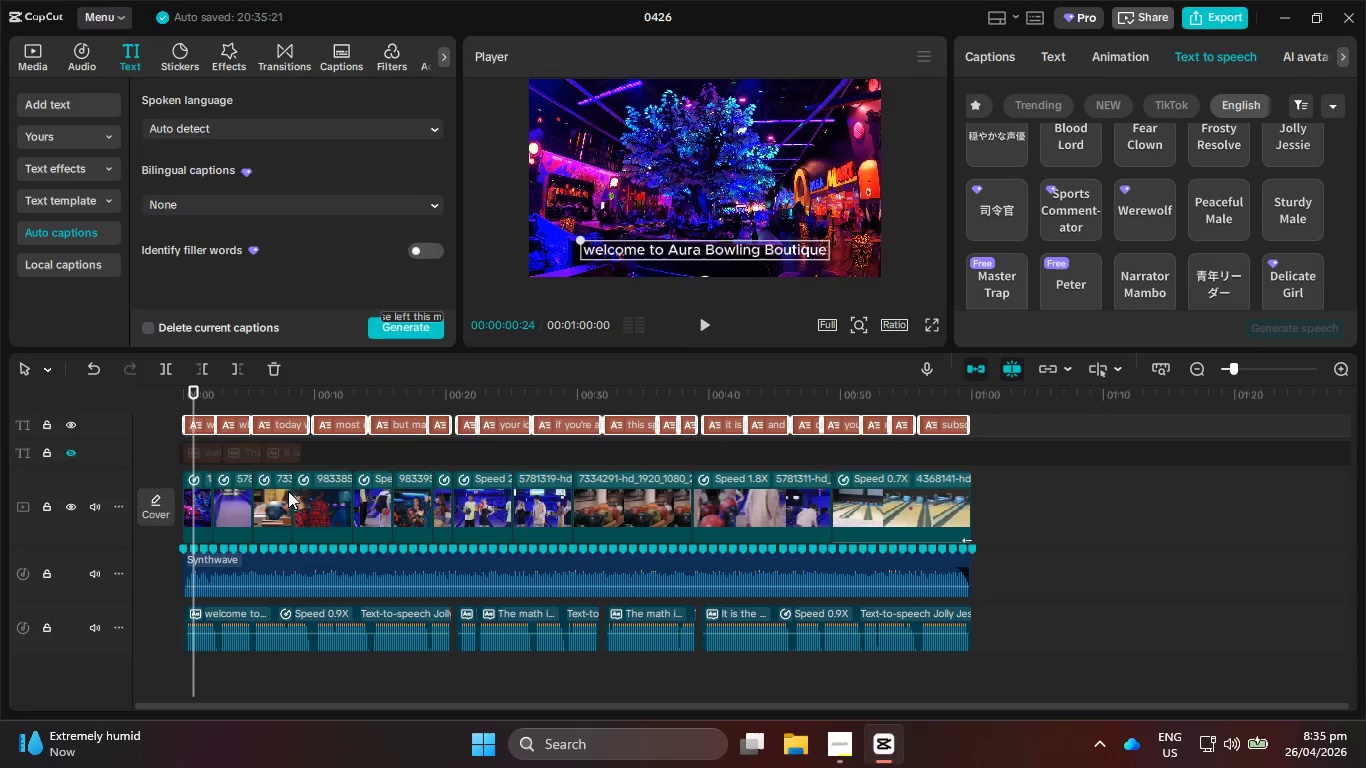 
wait(15.79)
 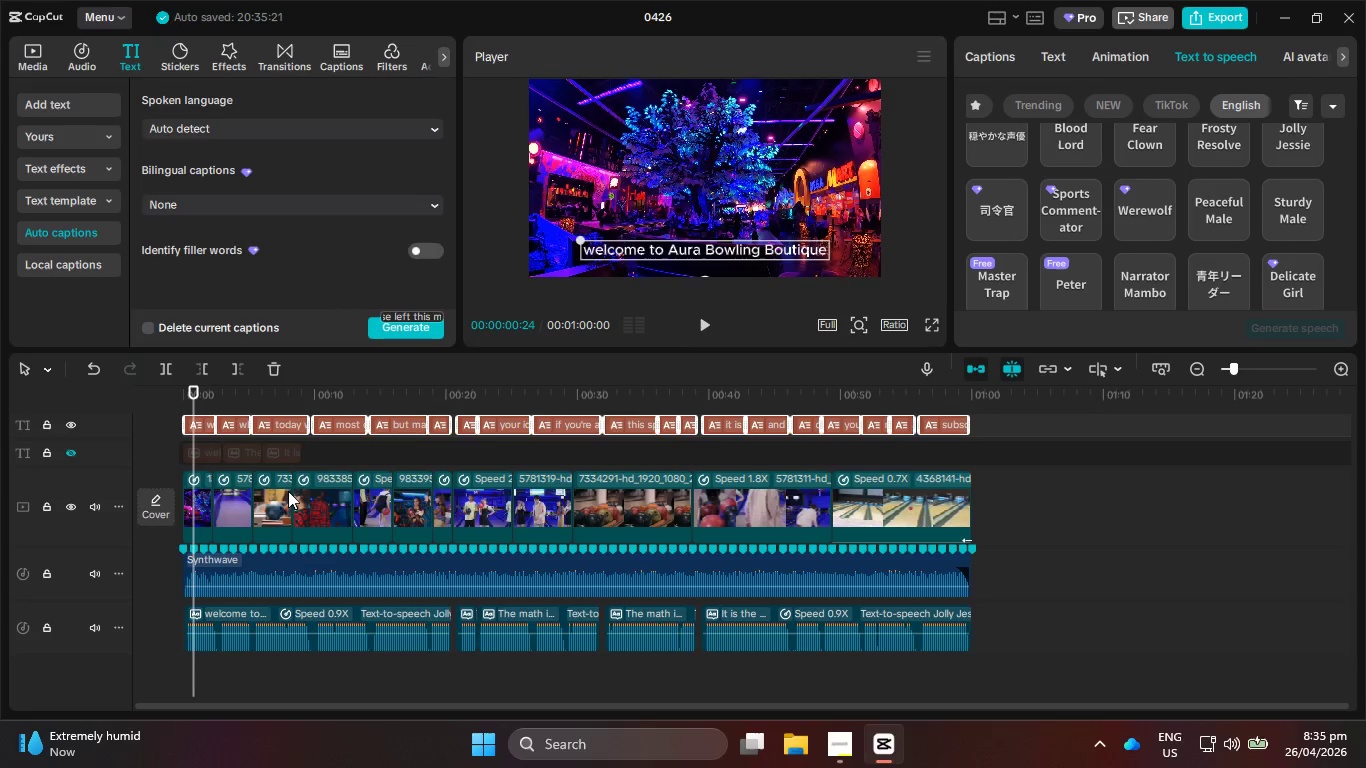 
scroll: coordinate [288, 491], scroll_direction: down, amount: 1.0
 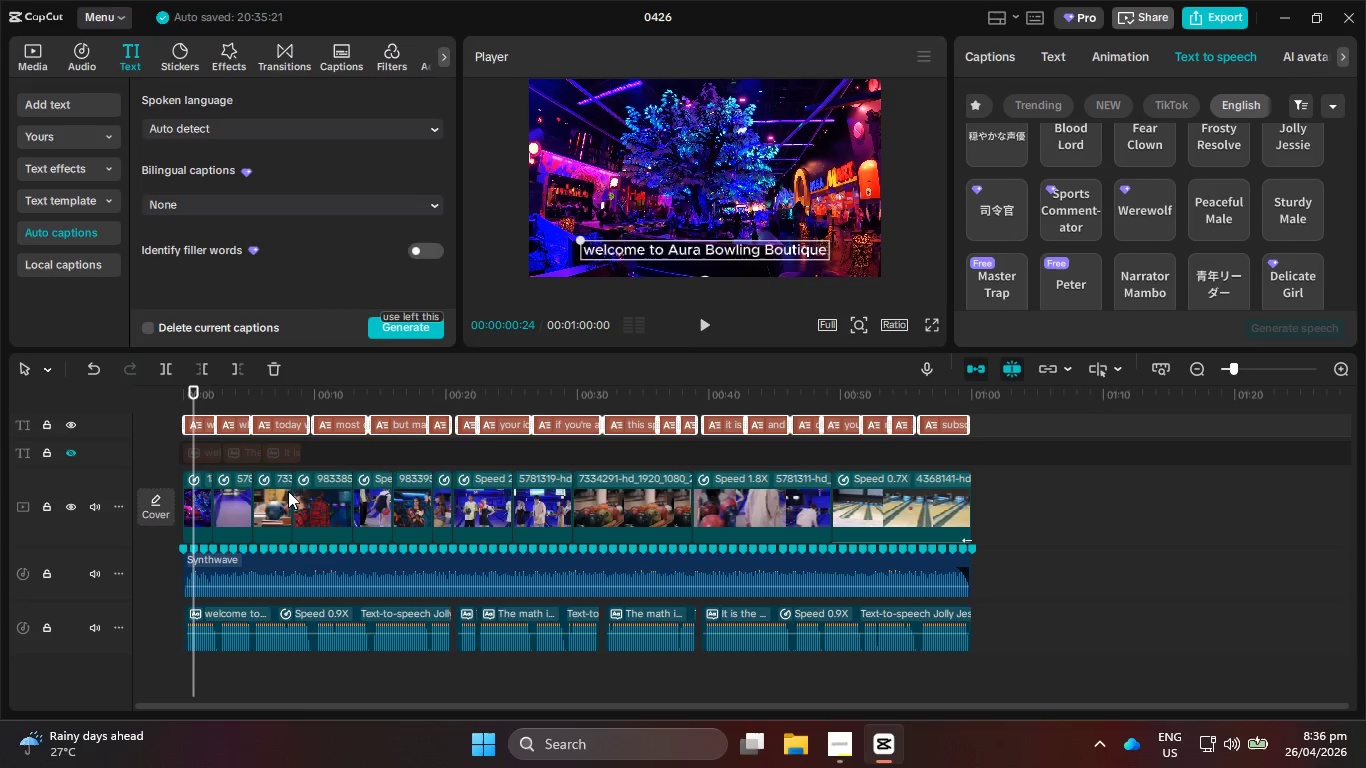 
wait(5.33)
 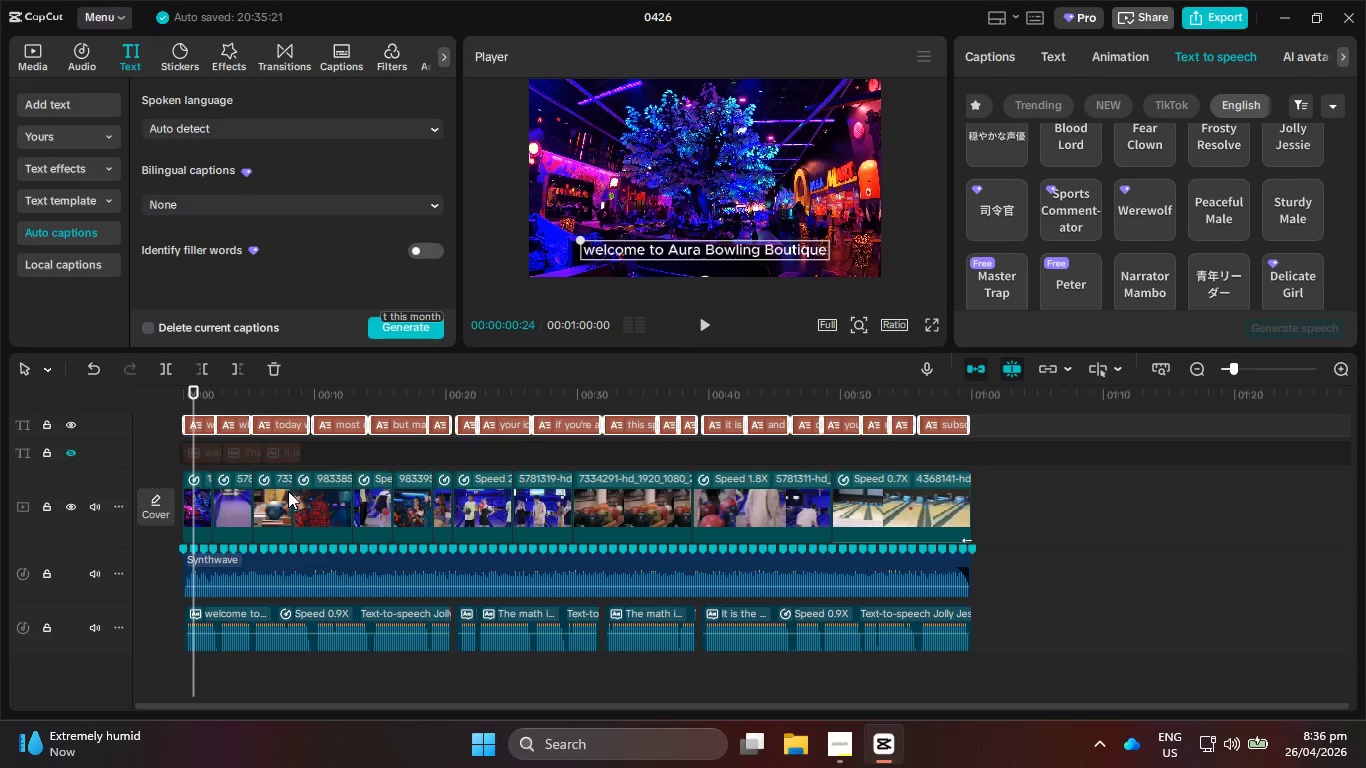 
scroll: coordinate [288, 491], scroll_direction: down, amount: 1.0
 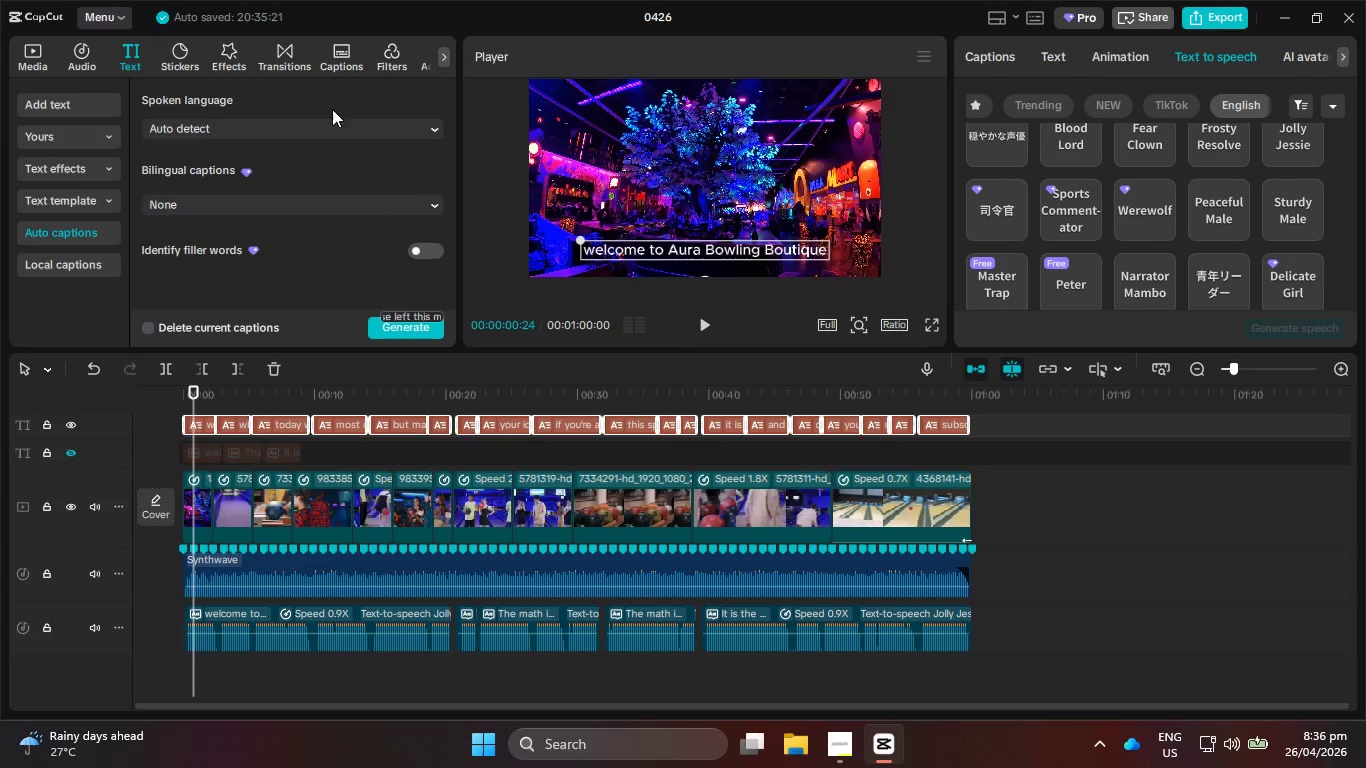 
left_click([299, 57])
 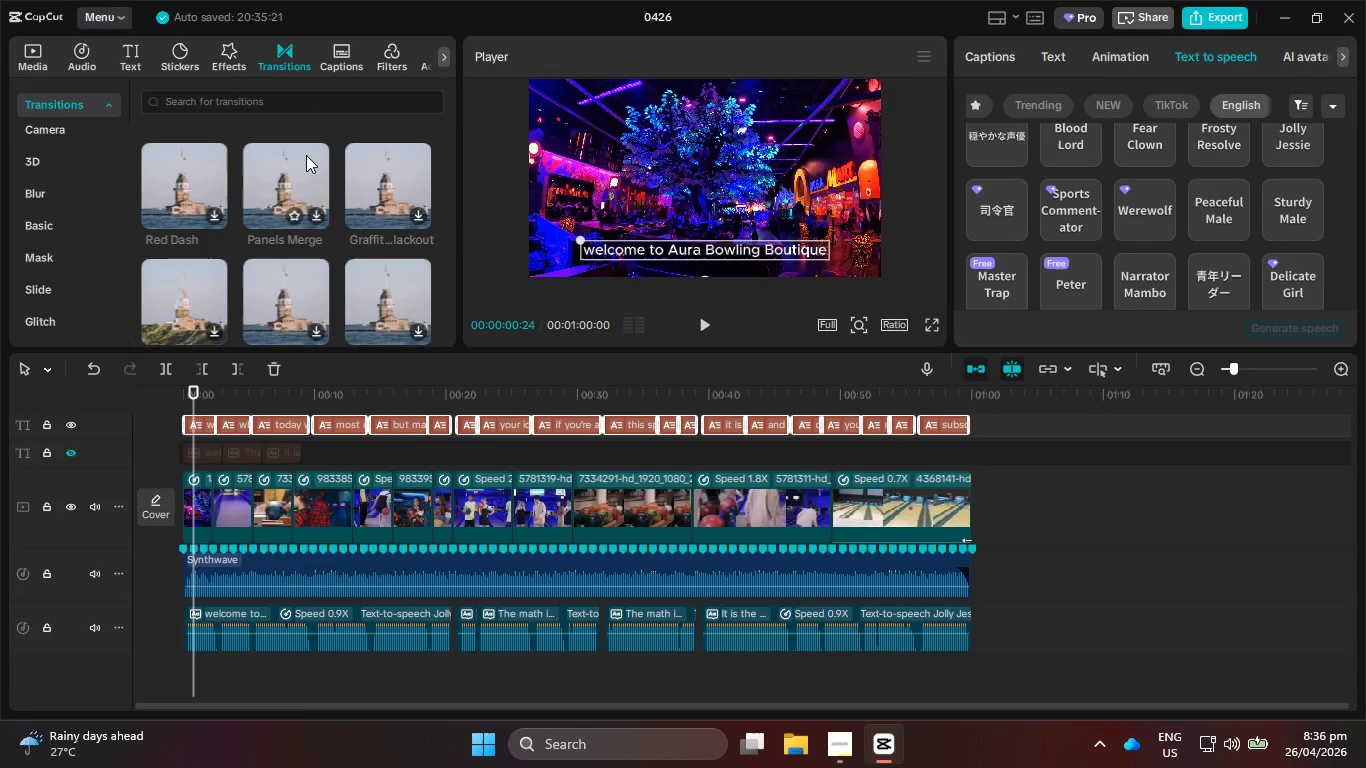 
scroll: coordinate [306, 156], scroll_direction: down, amount: 5.0
 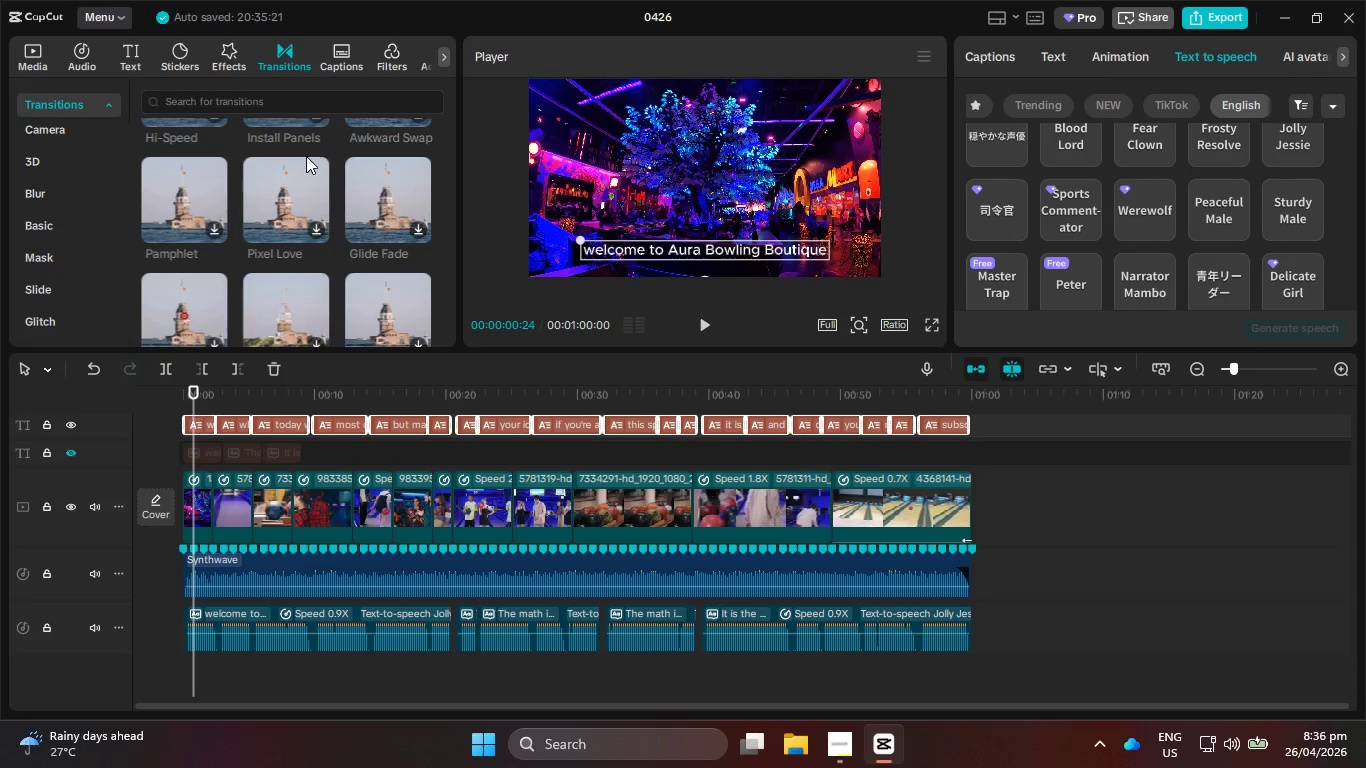 
scroll: coordinate [306, 156], scroll_direction: down, amount: 5.0
 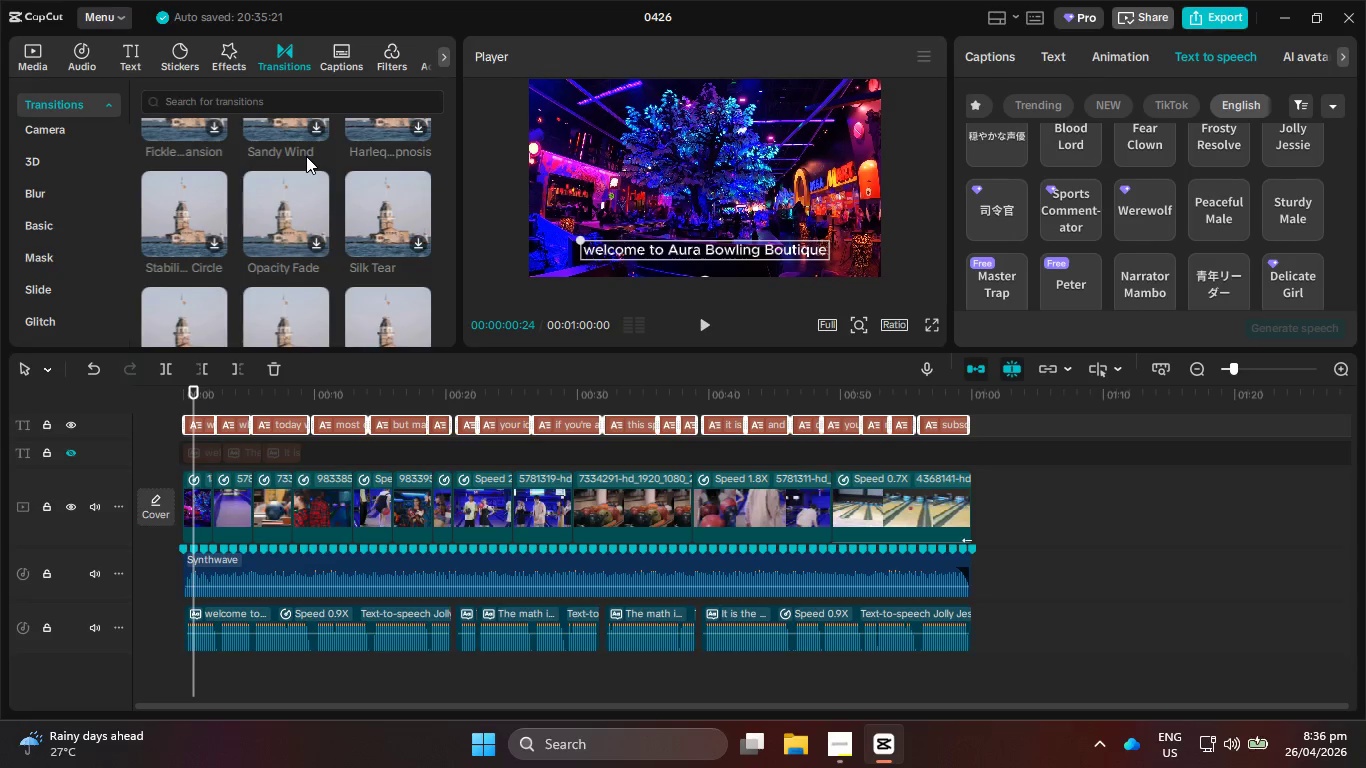 
scroll: coordinate [306, 156], scroll_direction: down, amount: 5.0
 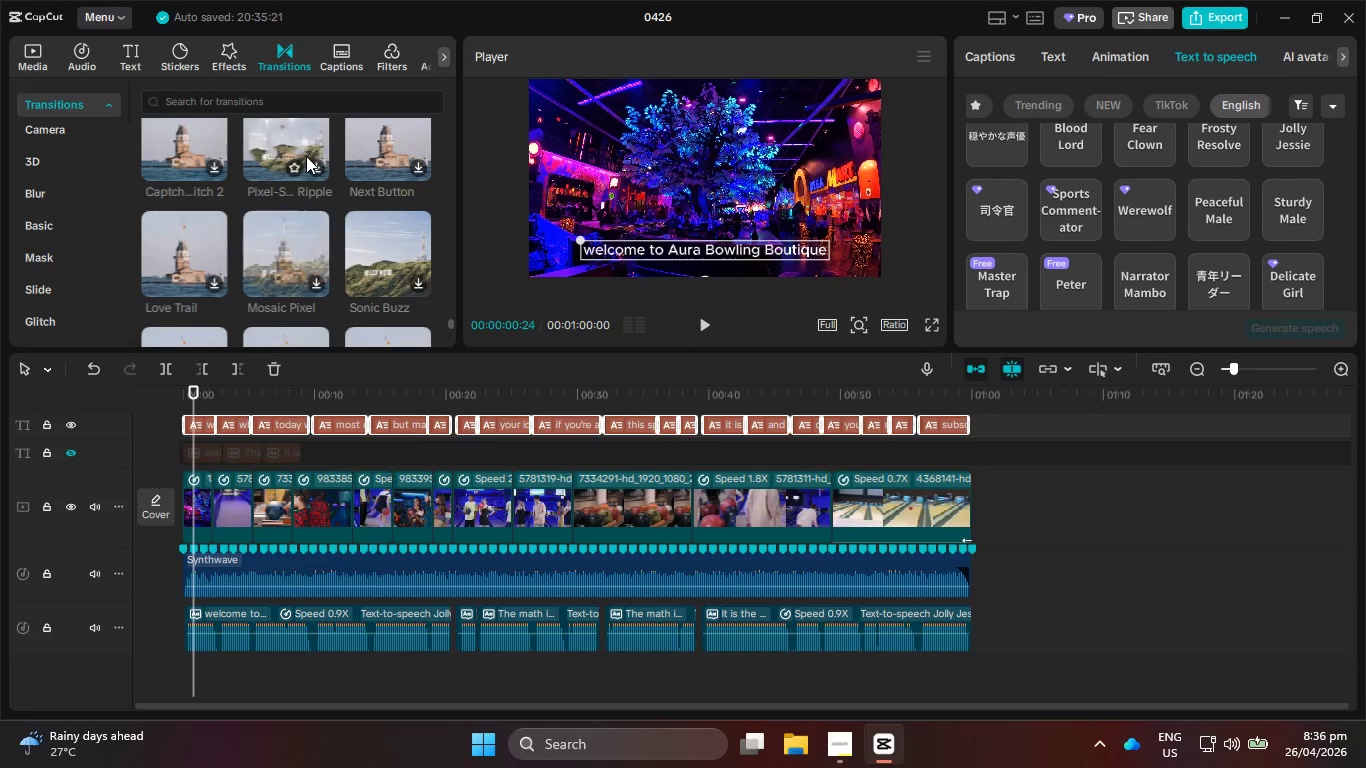 
scroll: coordinate [306, 156], scroll_direction: down, amount: 5.0
 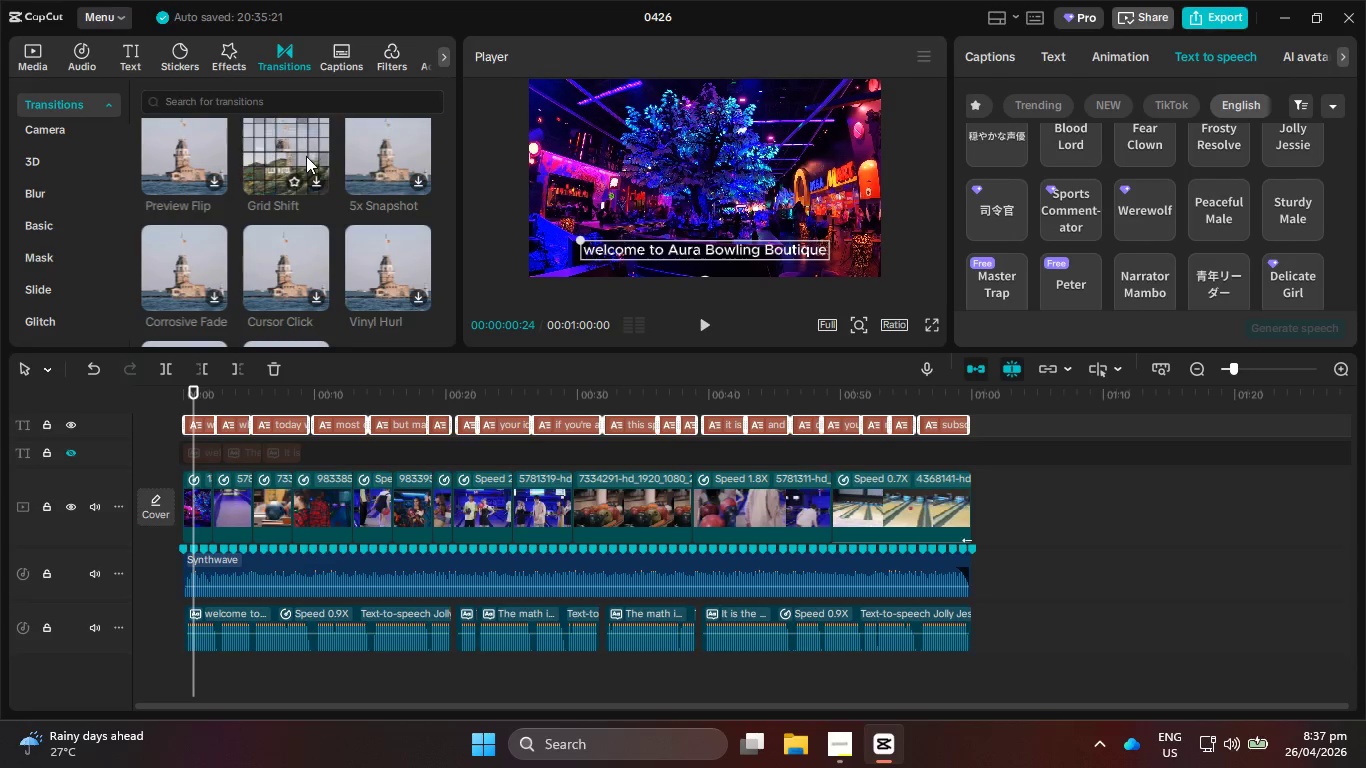 
scroll: coordinate [306, 156], scroll_direction: down, amount: 5.0
 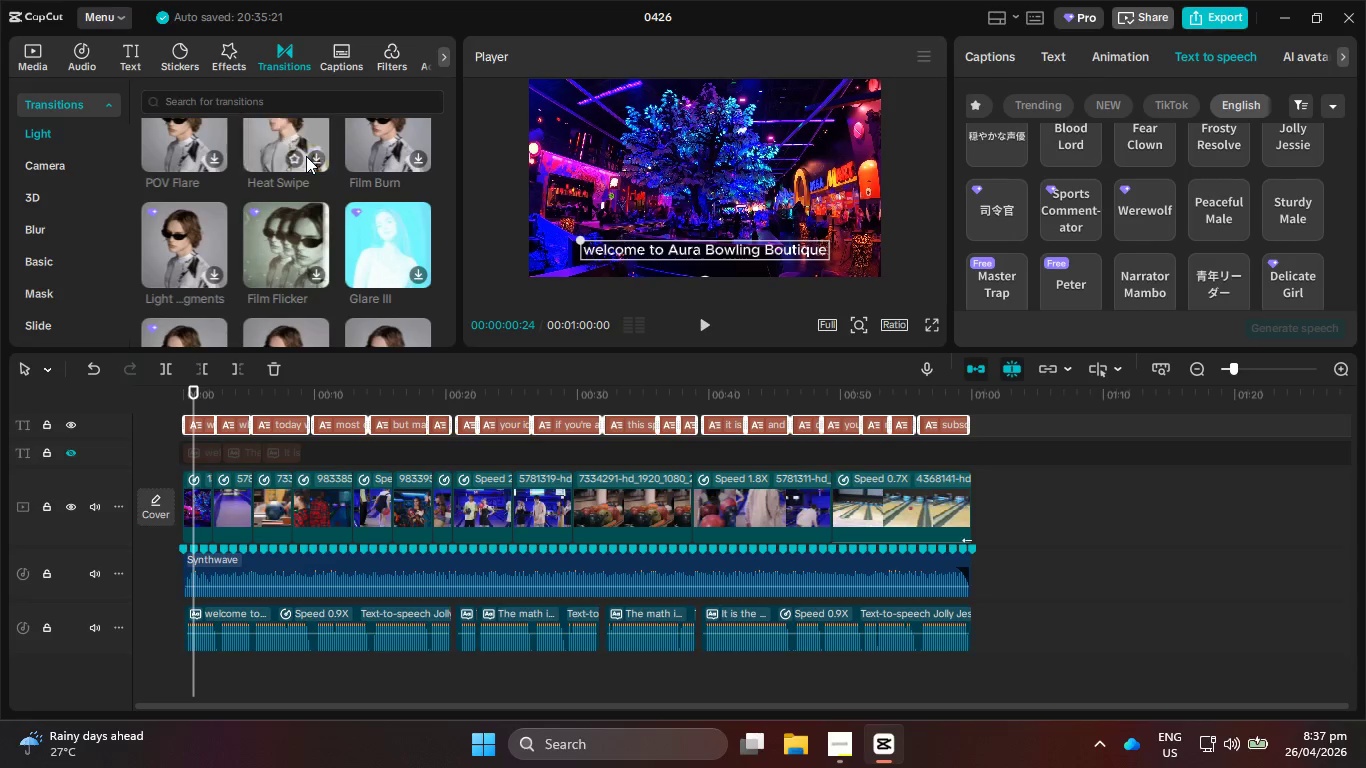 
scroll: coordinate [306, 156], scroll_direction: down, amount: 3.0
 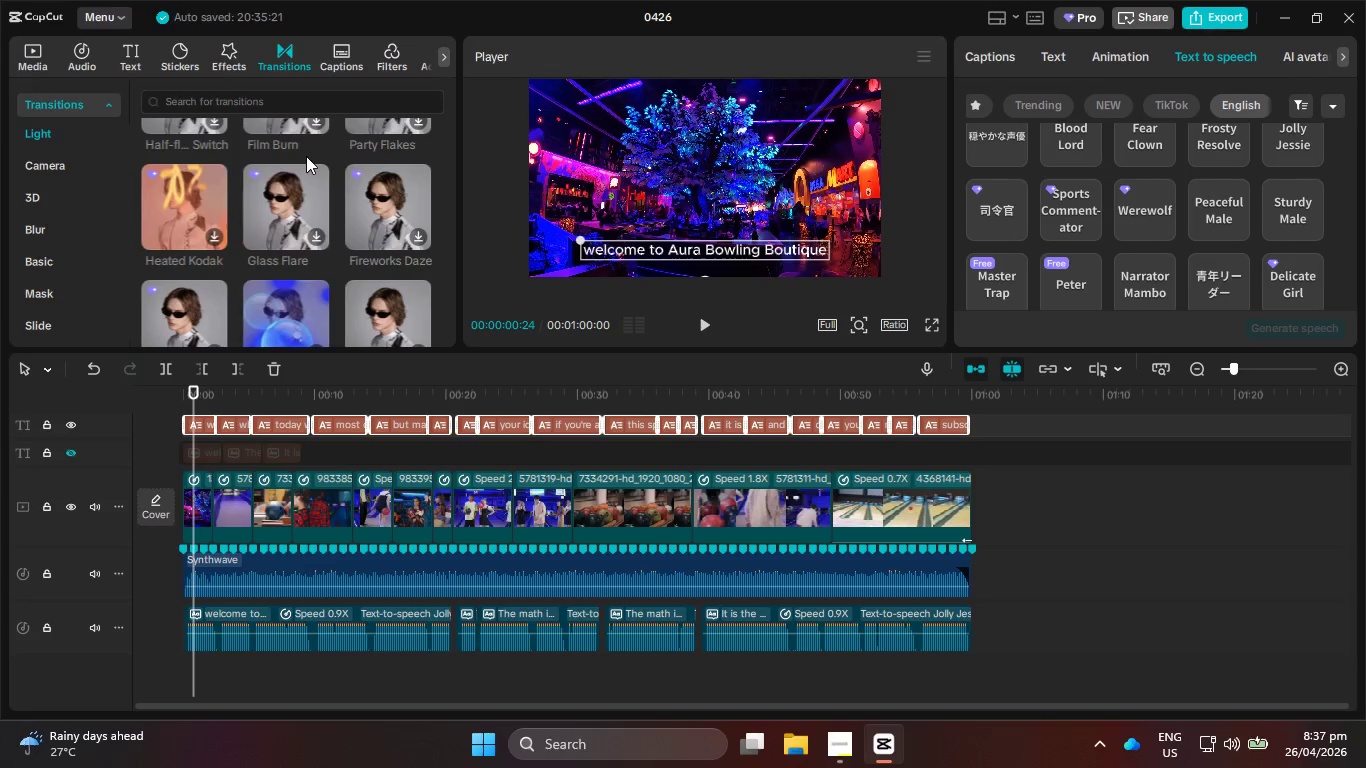 
wait(7.44)
 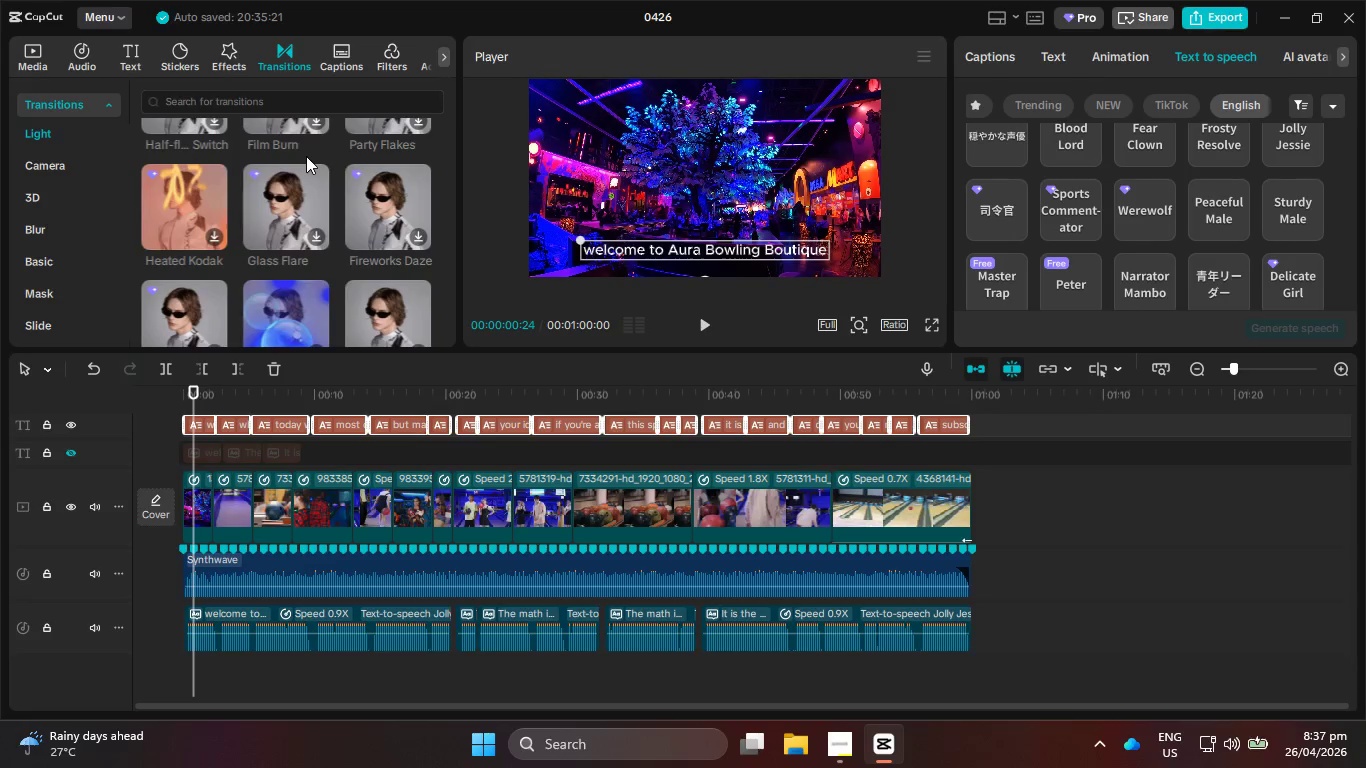 
scroll: coordinate [306, 156], scroll_direction: down, amount: 1.0
 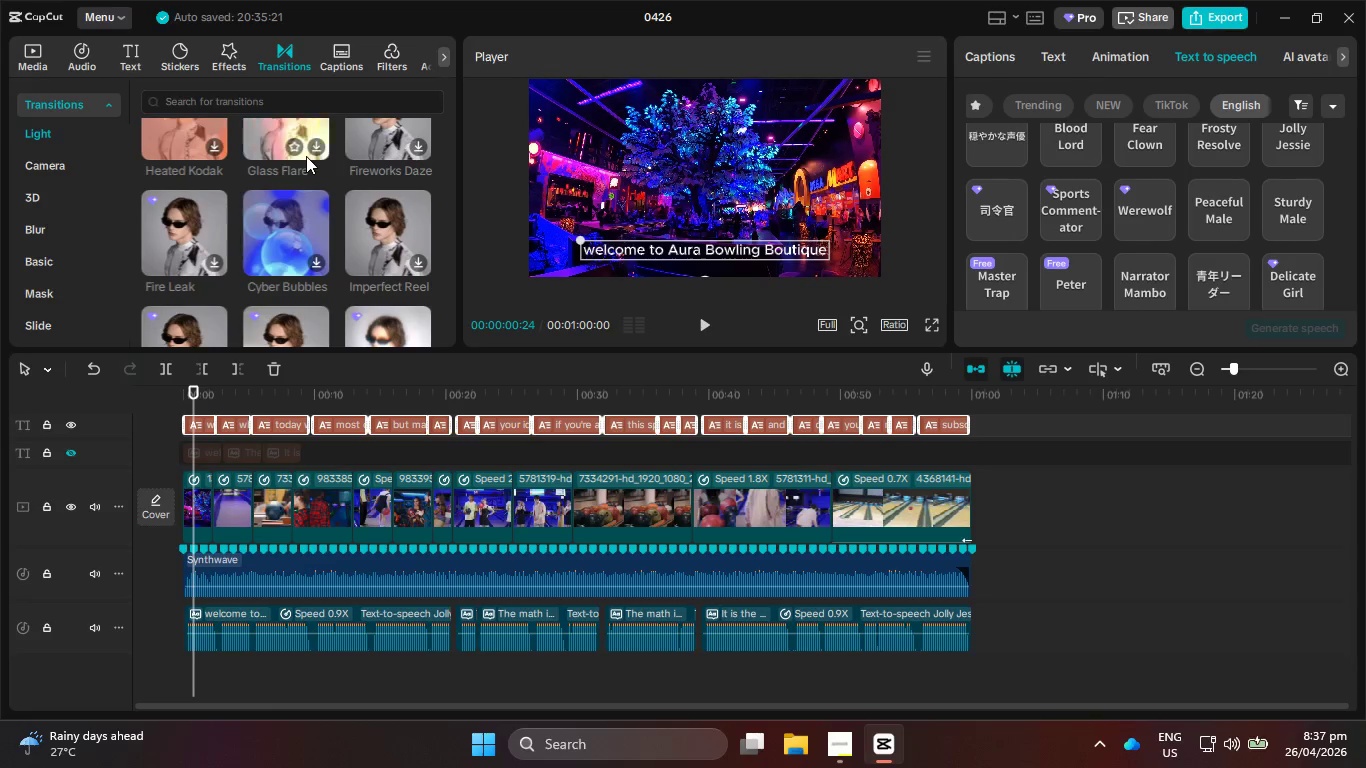 
wait(5.13)
 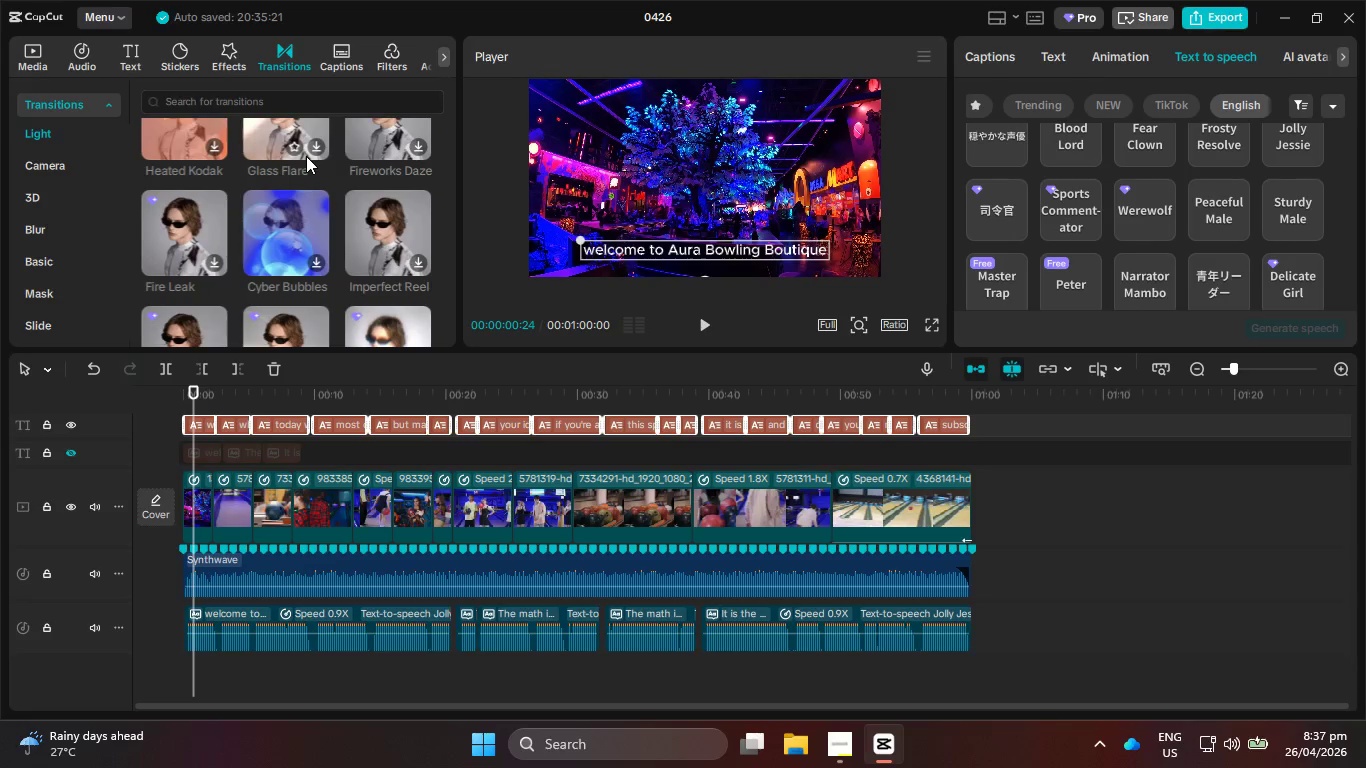 
scroll: coordinate [306, 156], scroll_direction: down, amount: 5.0
 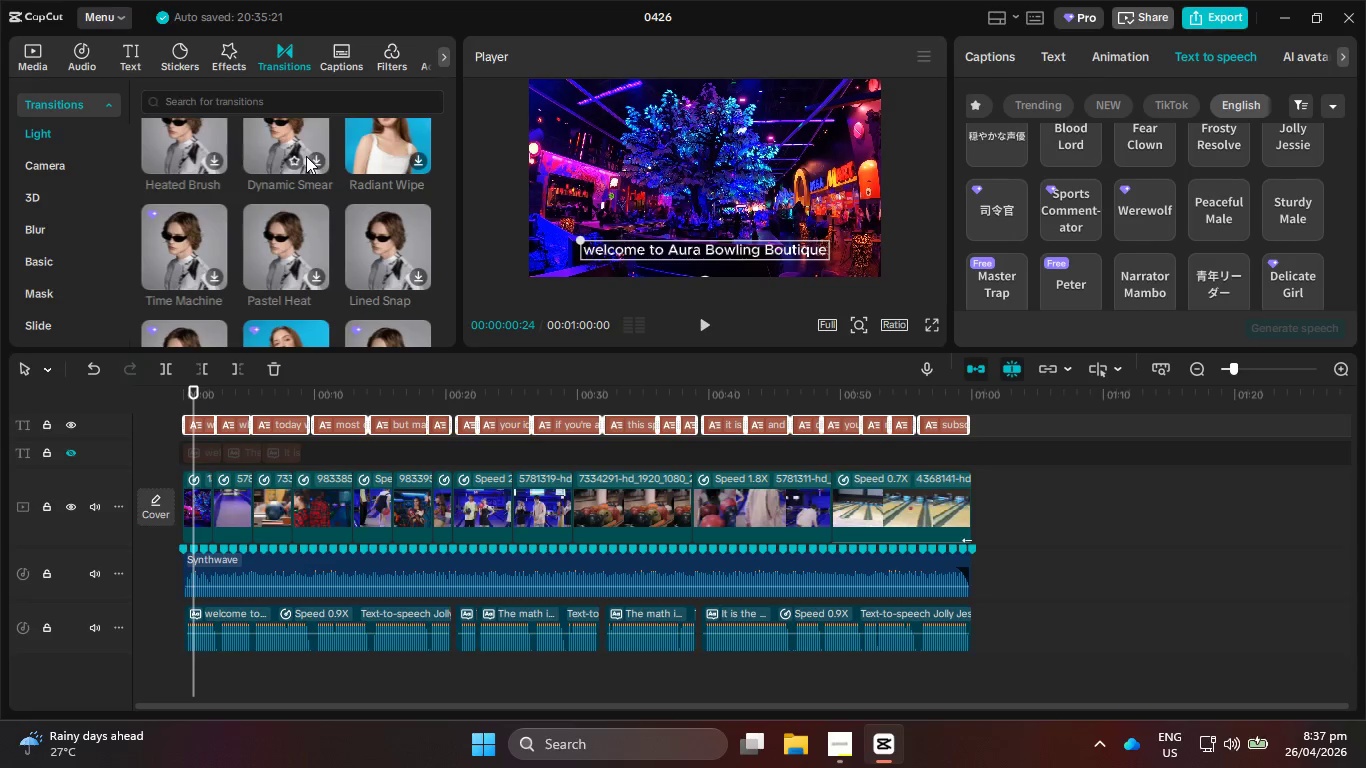 
wait(6.51)
 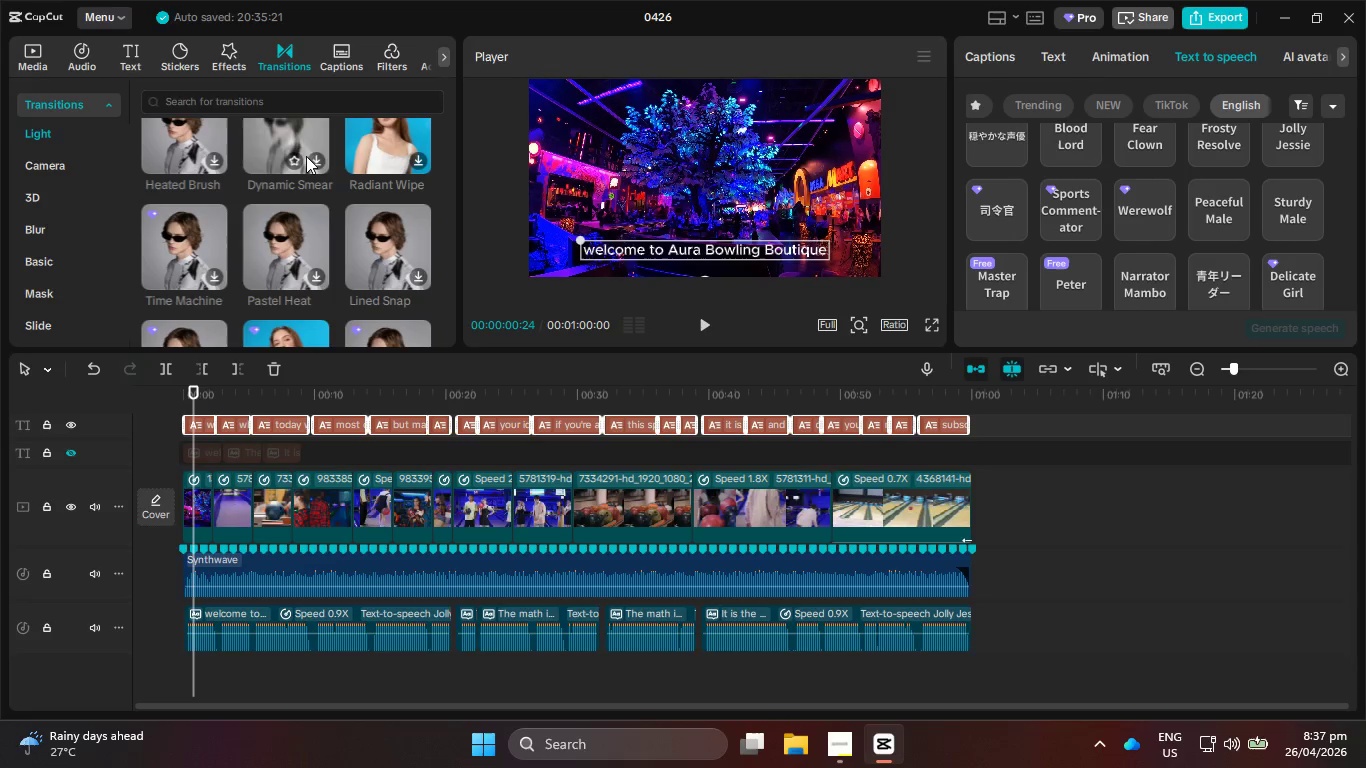 
scroll: coordinate [306, 156], scroll_direction: down, amount: 6.0
 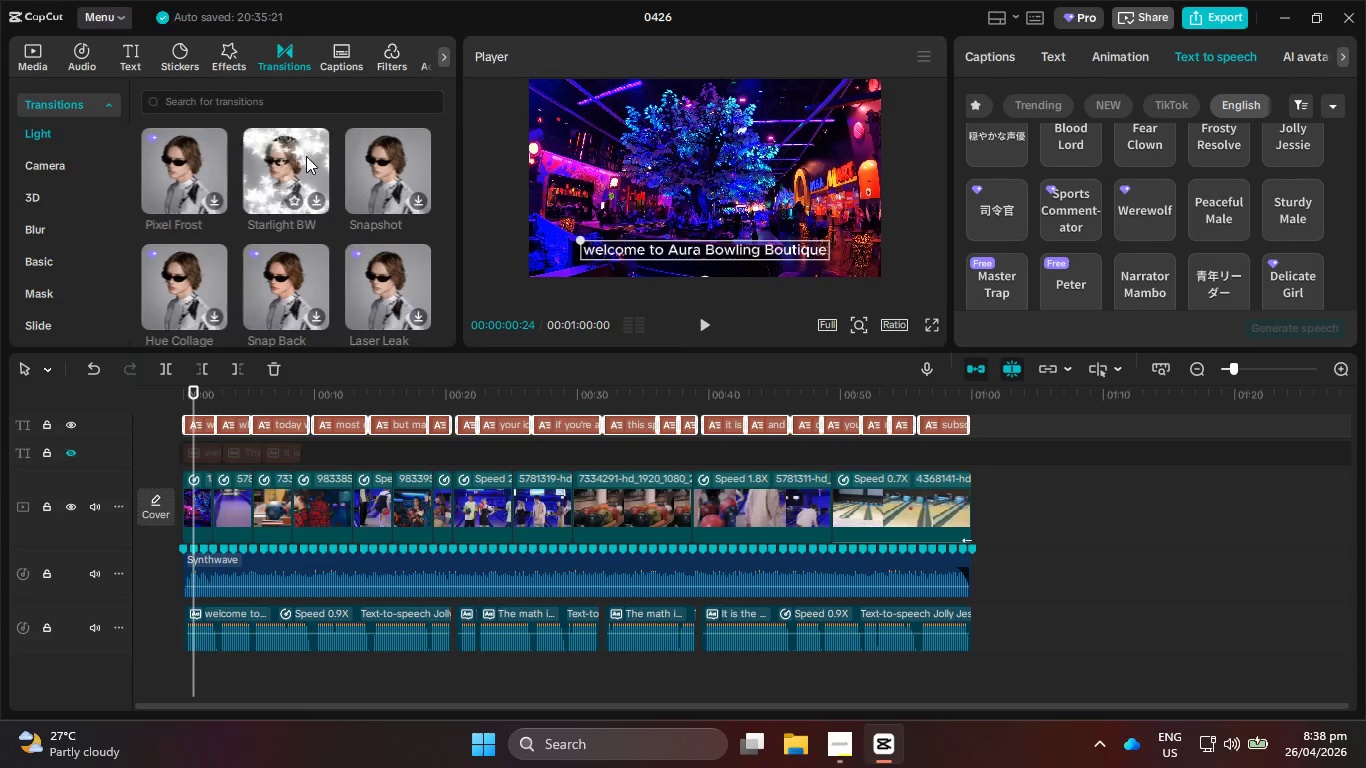 
scroll: coordinate [306, 156], scroll_direction: down, amount: 5.0
 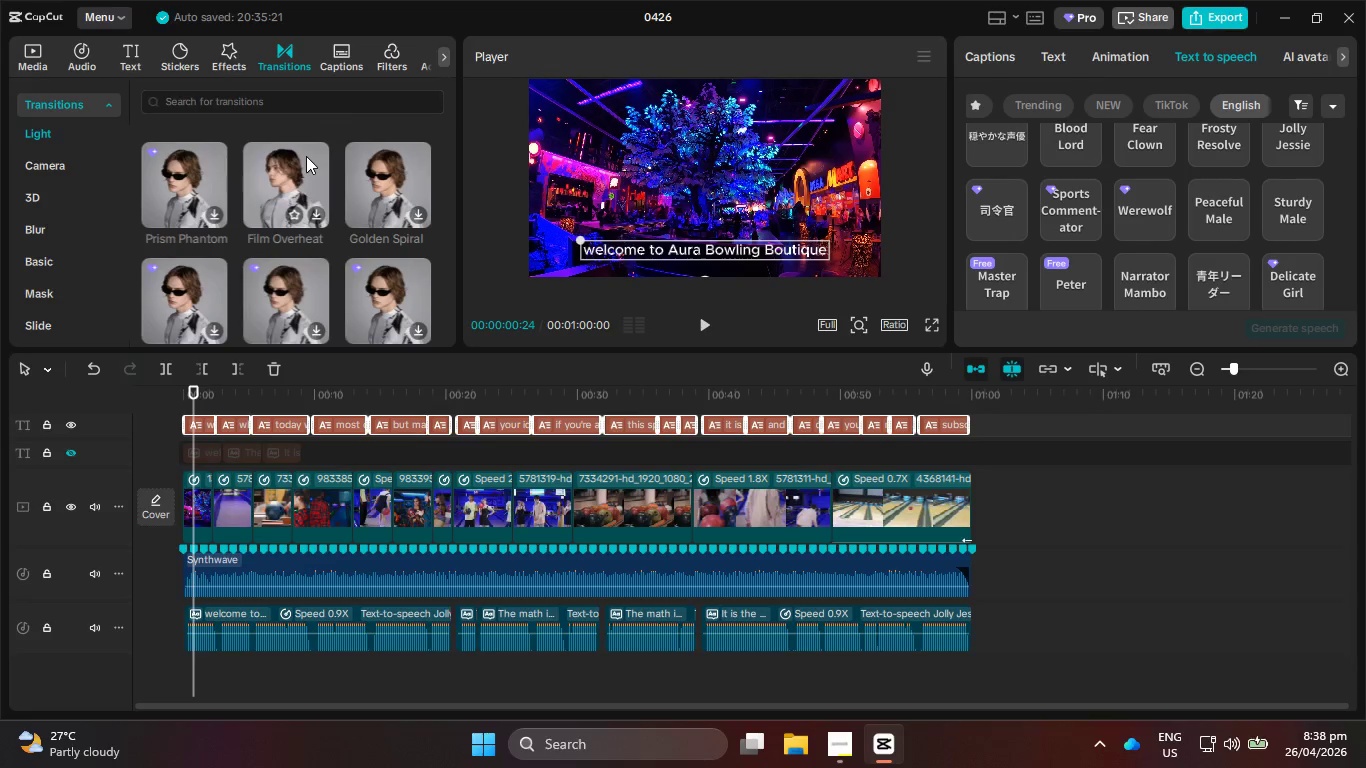 
scroll: coordinate [306, 156], scroll_direction: down, amount: 5.0
 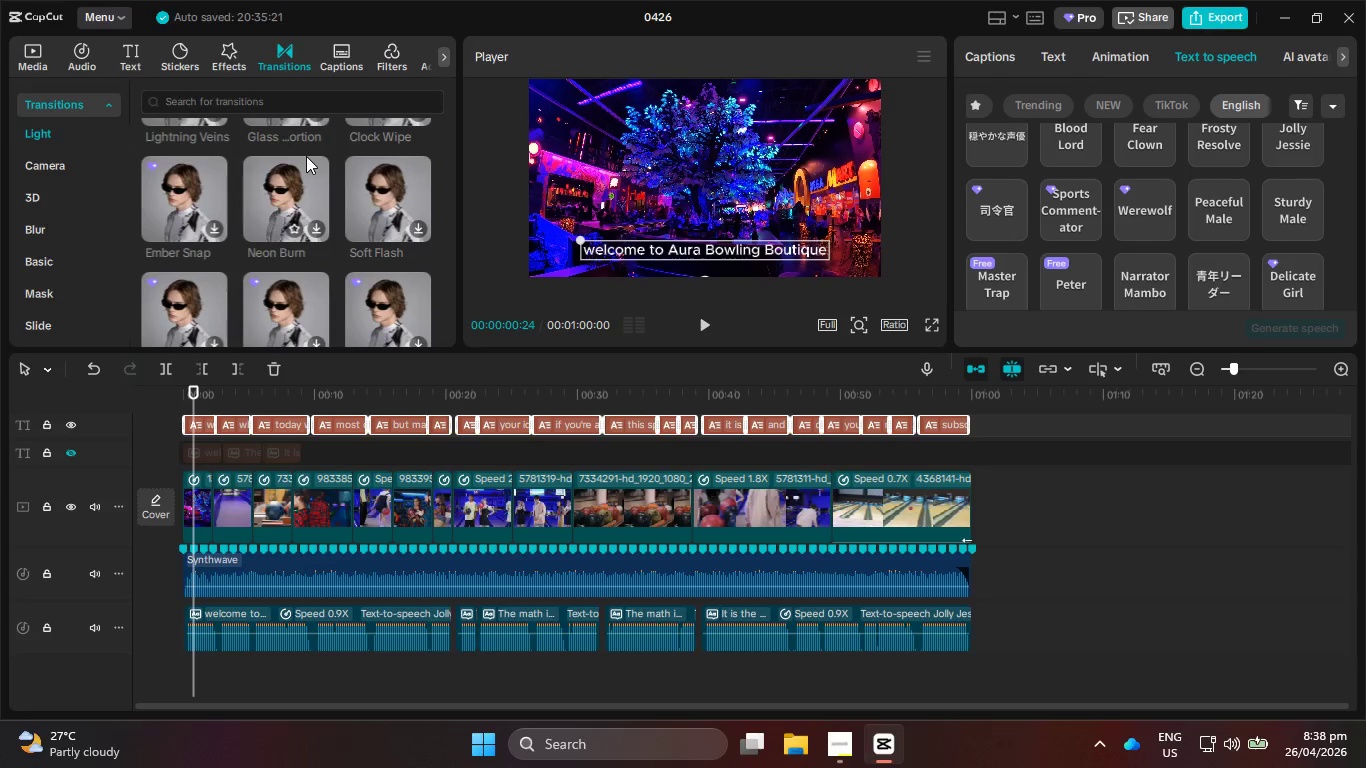 
scroll: coordinate [306, 156], scroll_direction: down, amount: 1.0
 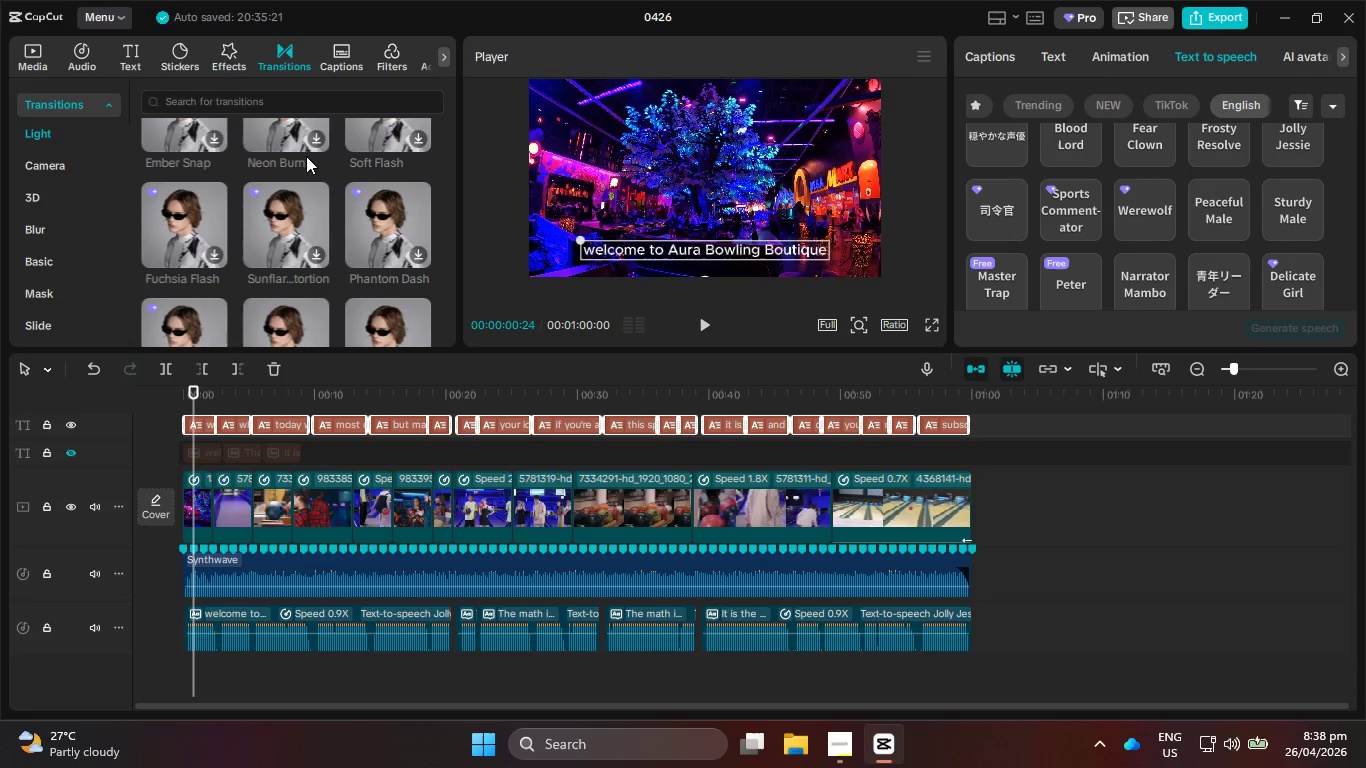 
wait(7.45)
 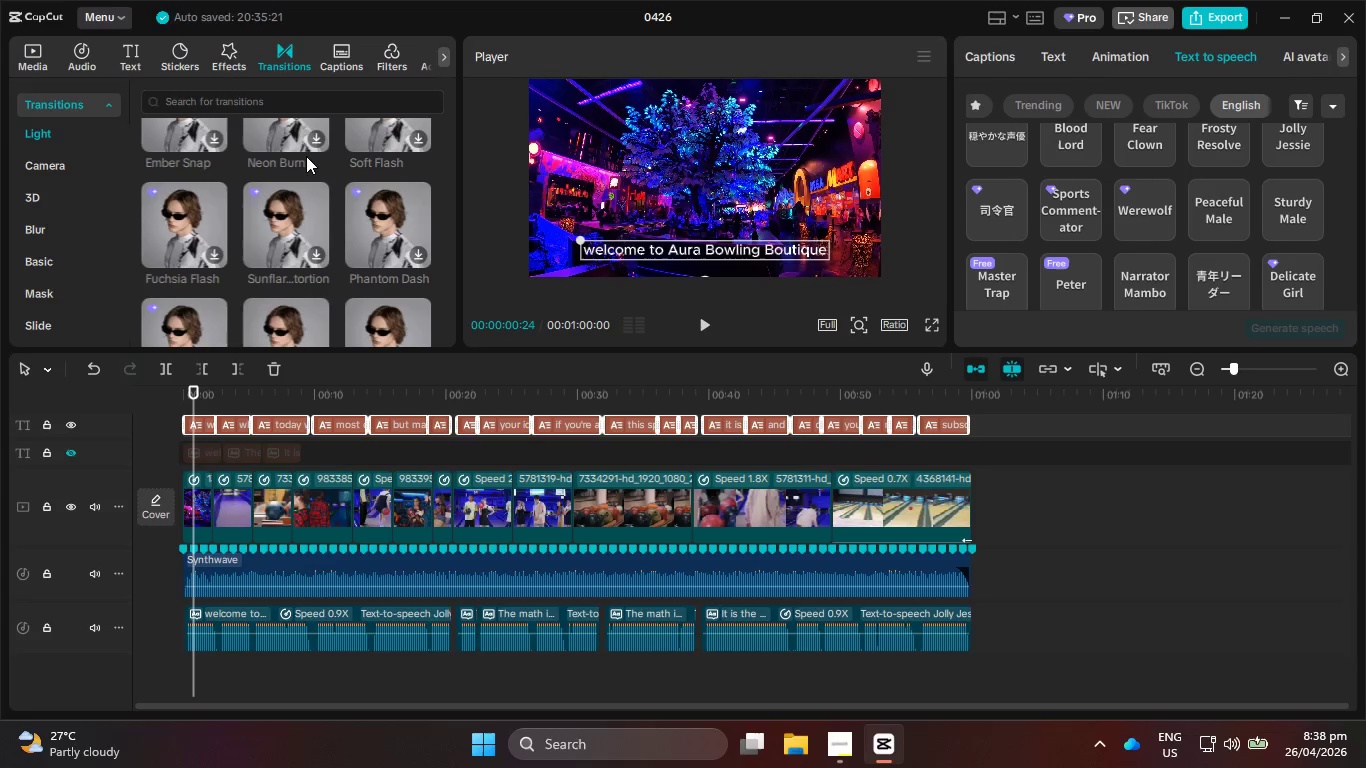 
scroll: coordinate [306, 156], scroll_direction: down, amount: 4.0
 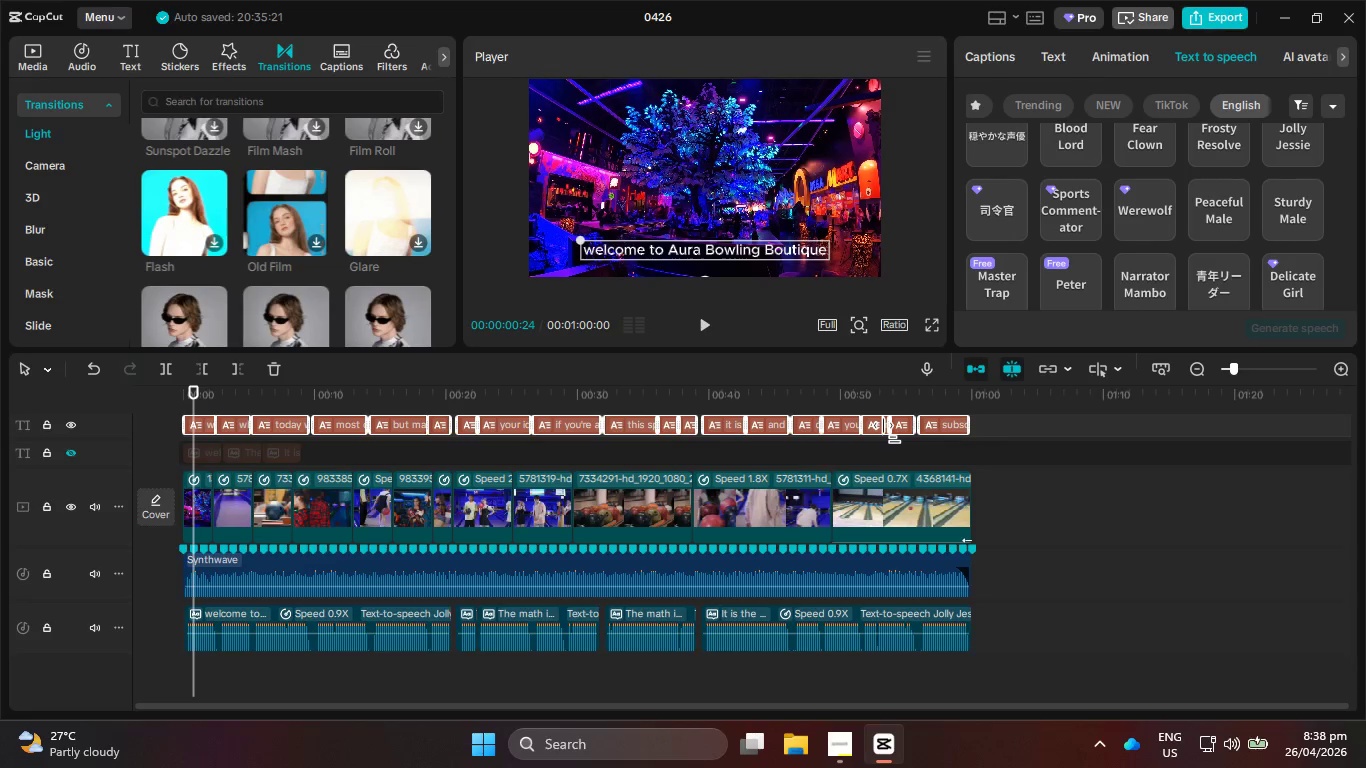 
left_click([700, 325])
 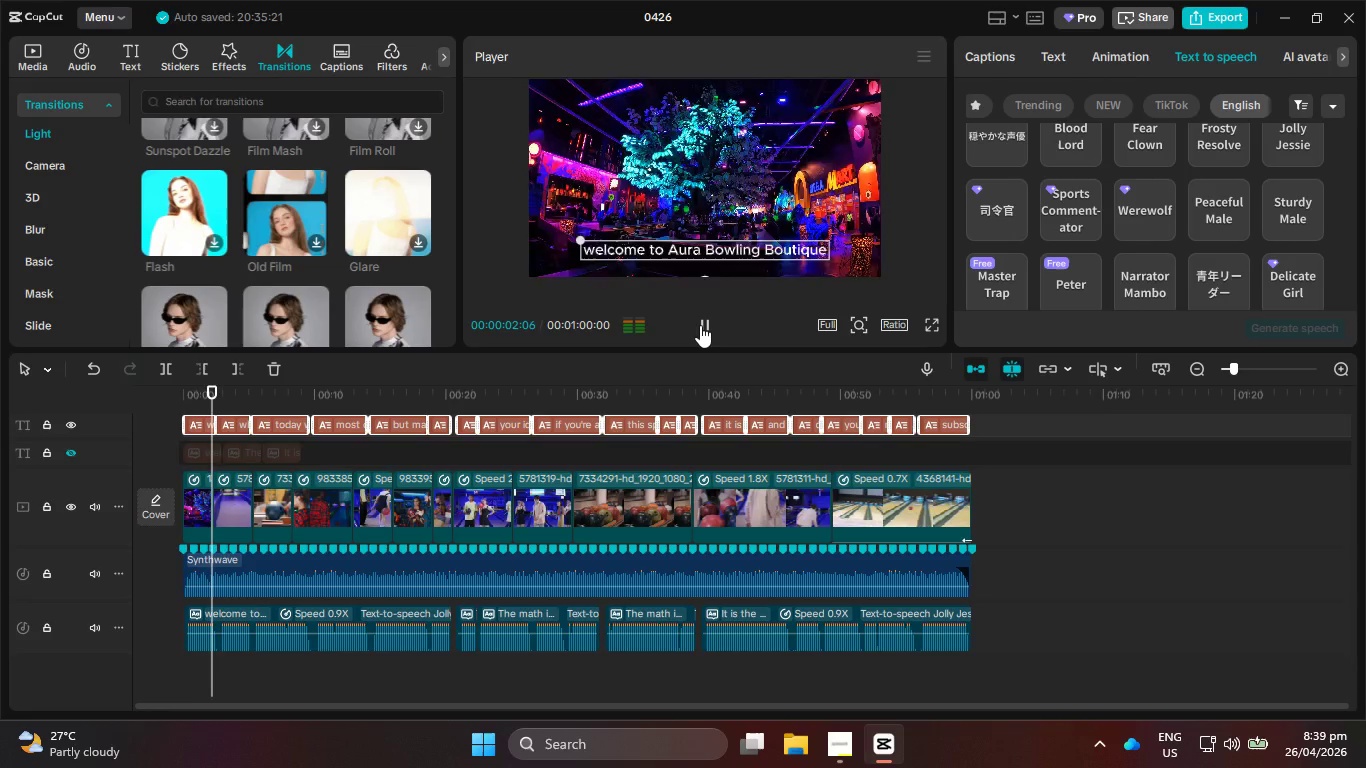 
left_click([700, 325])
 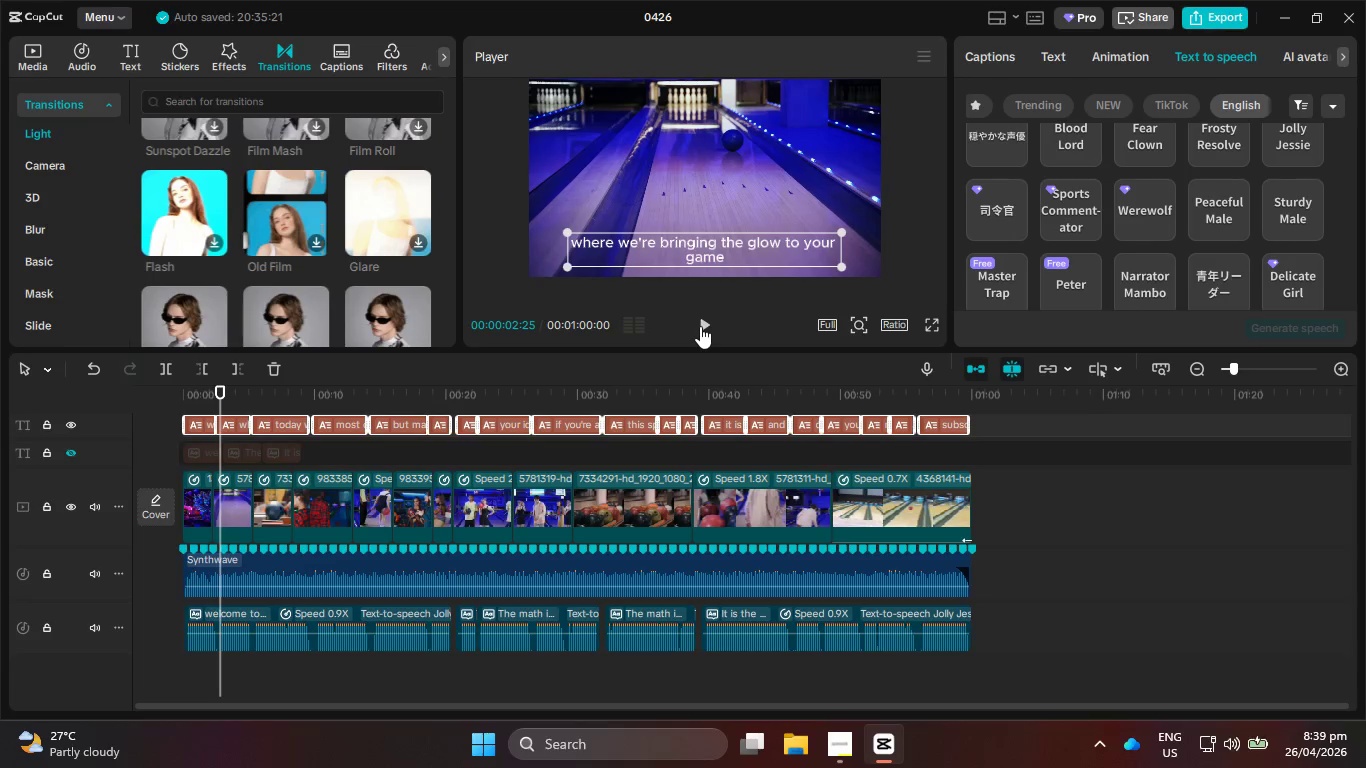 
scroll: coordinate [255, 251], scroll_direction: down, amount: 1.0
 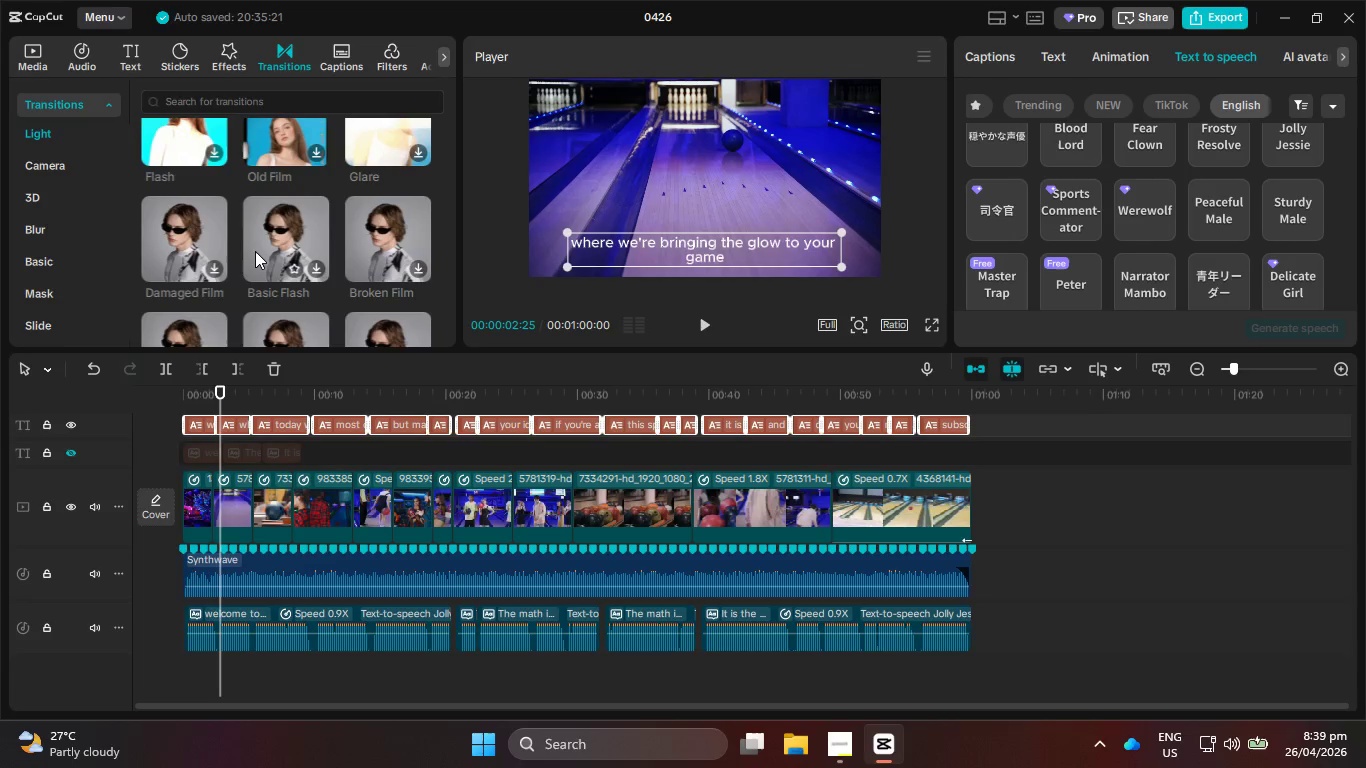 
wait(5.34)
 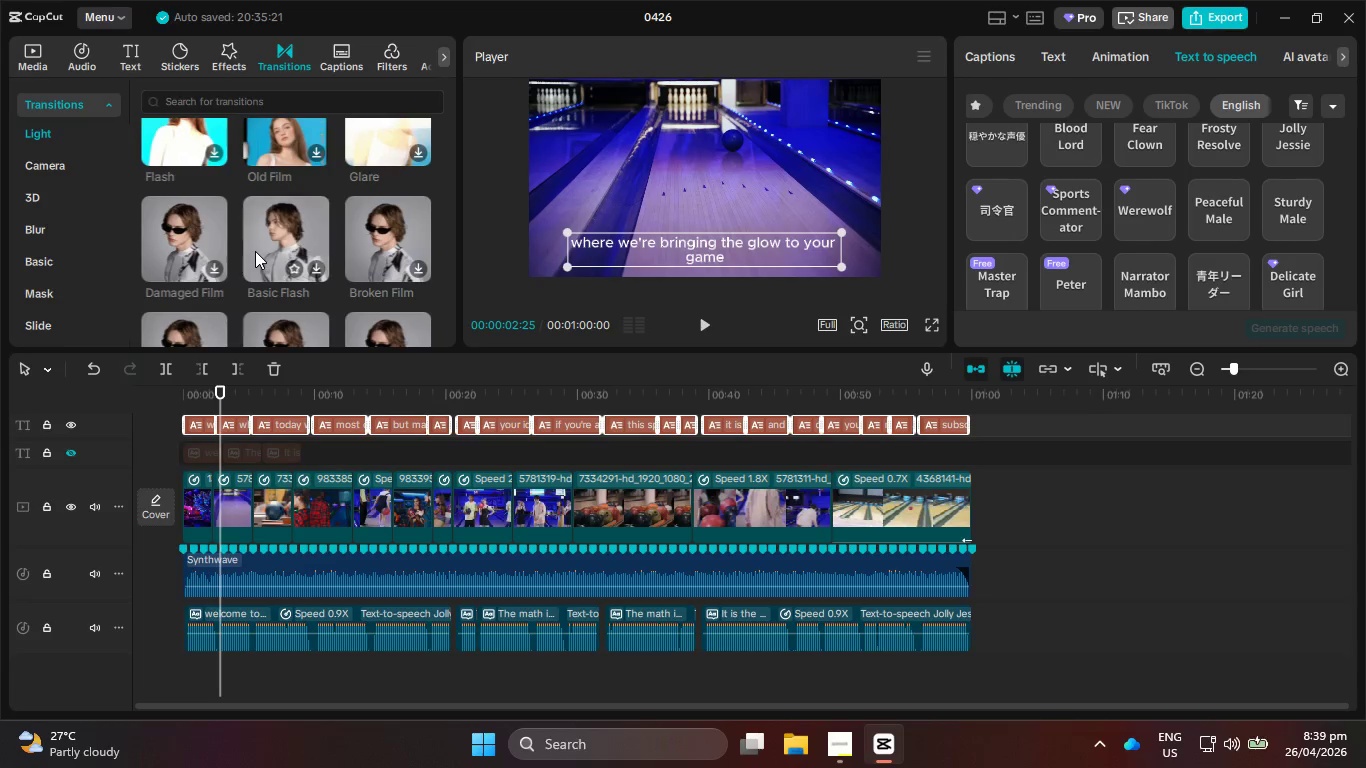 
scroll: coordinate [255, 251], scroll_direction: down, amount: 6.0
 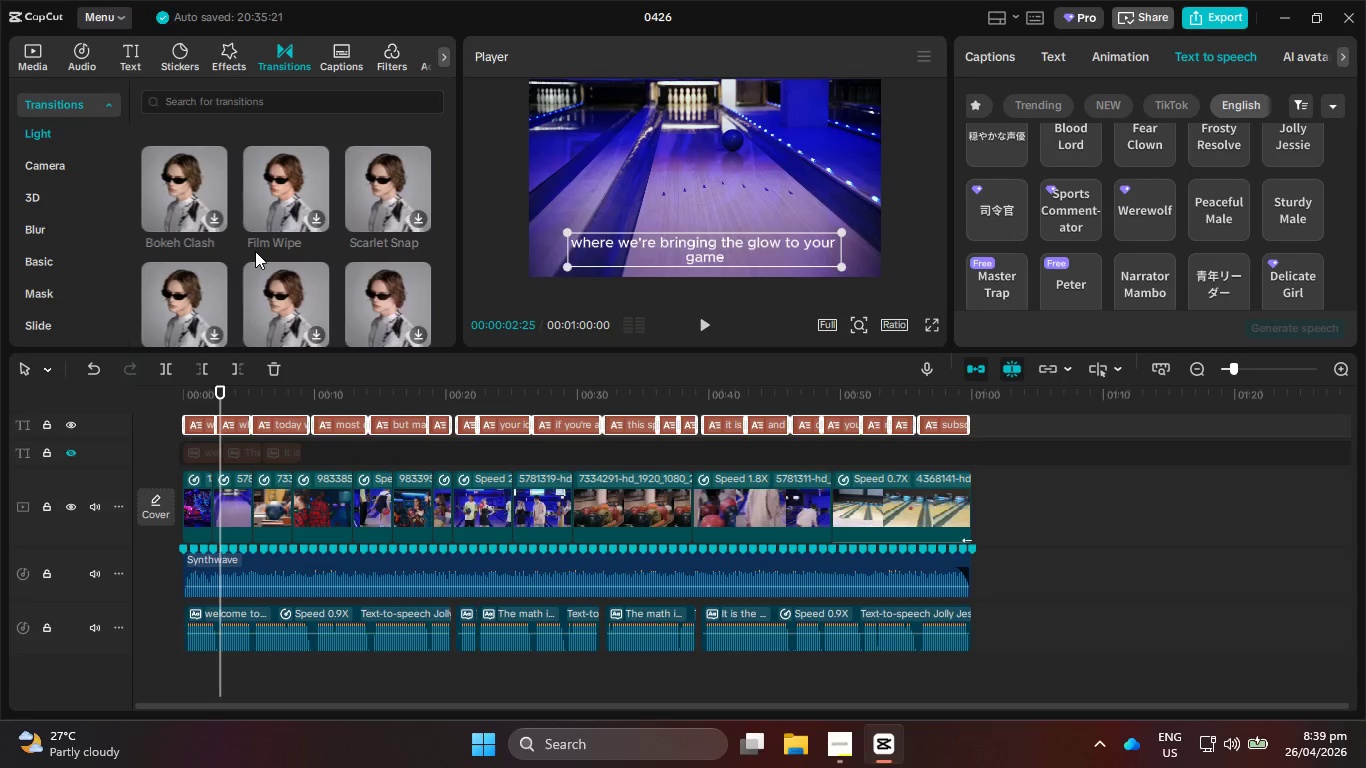 
scroll: coordinate [255, 254], scroll_direction: down, amount: 4.0
 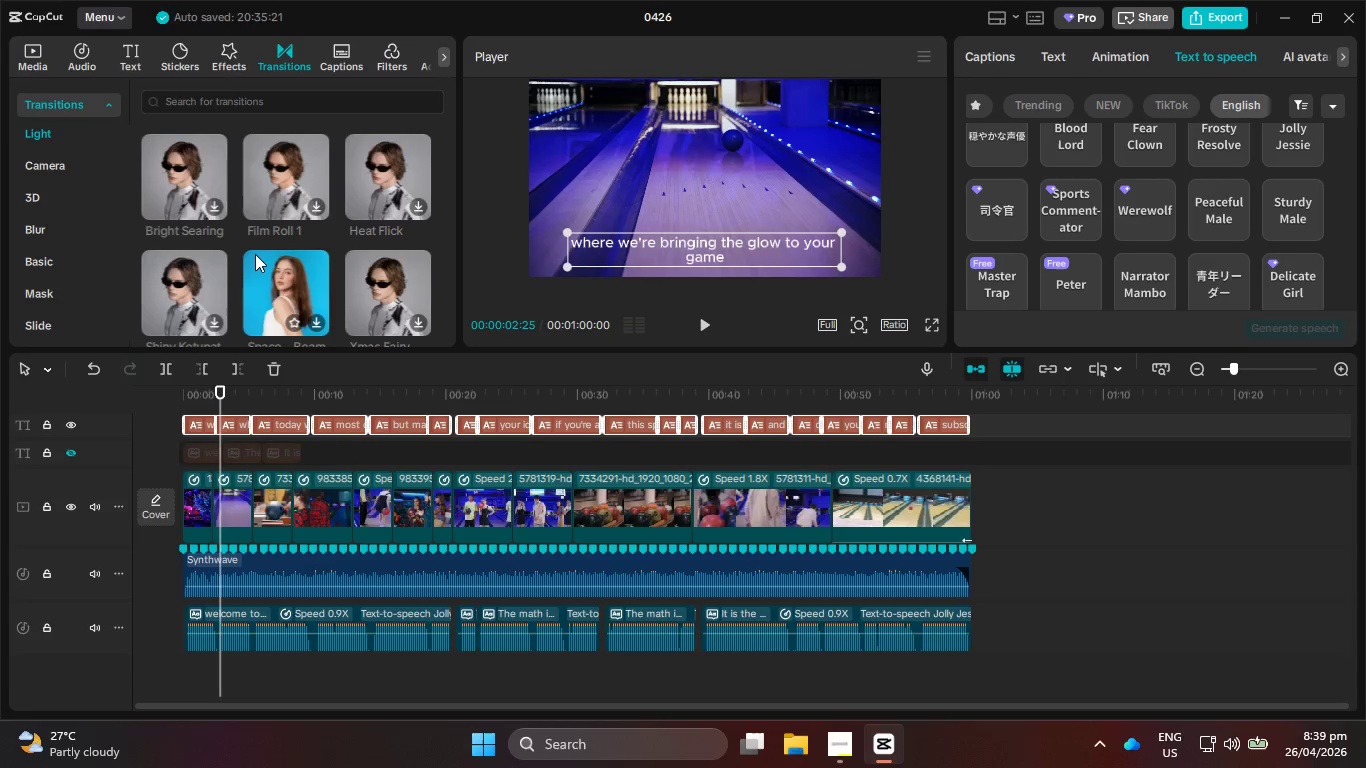 
wait(8.12)
 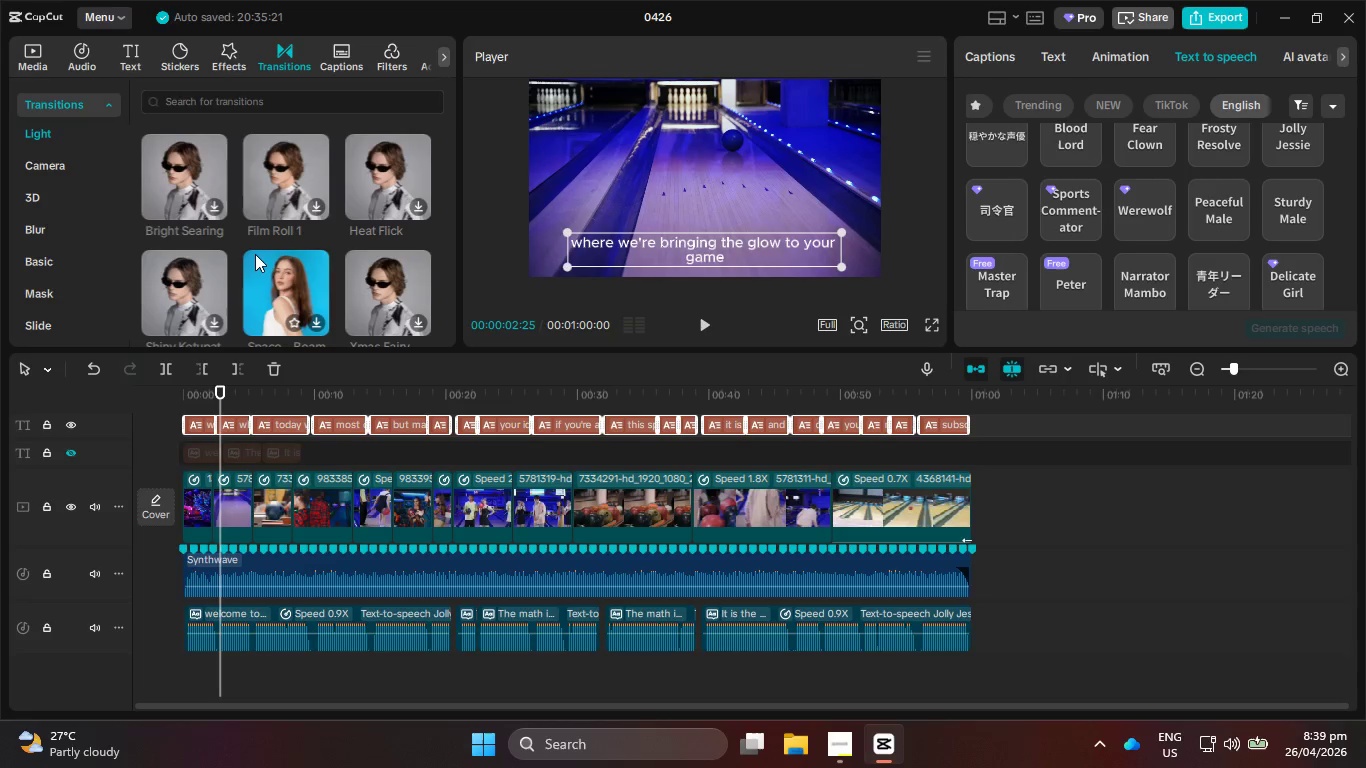 
left_click_drag(start_coordinate=[216, 395], to_coordinate=[602, 679])
 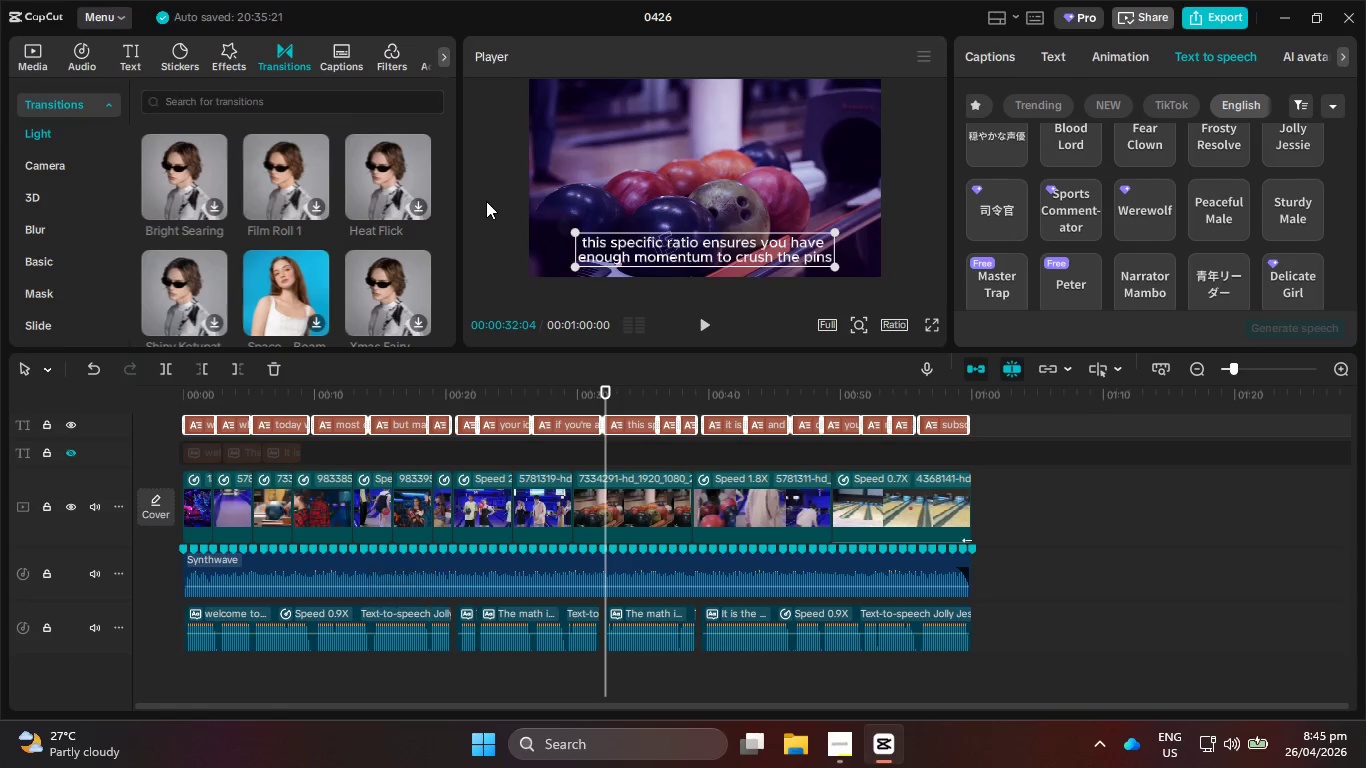 
wait(287.59)
 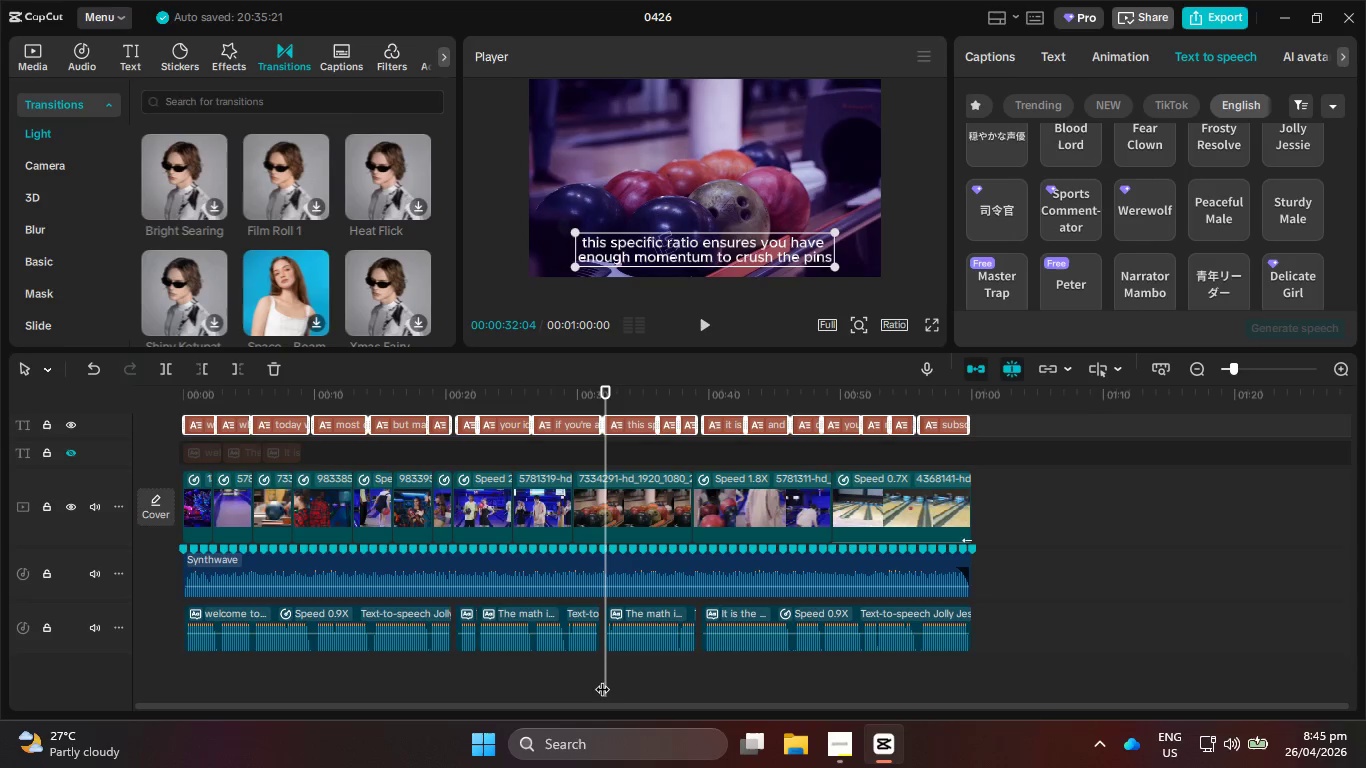 
scroll: coordinate [224, 217], scroll_direction: down, amount: 5.0
 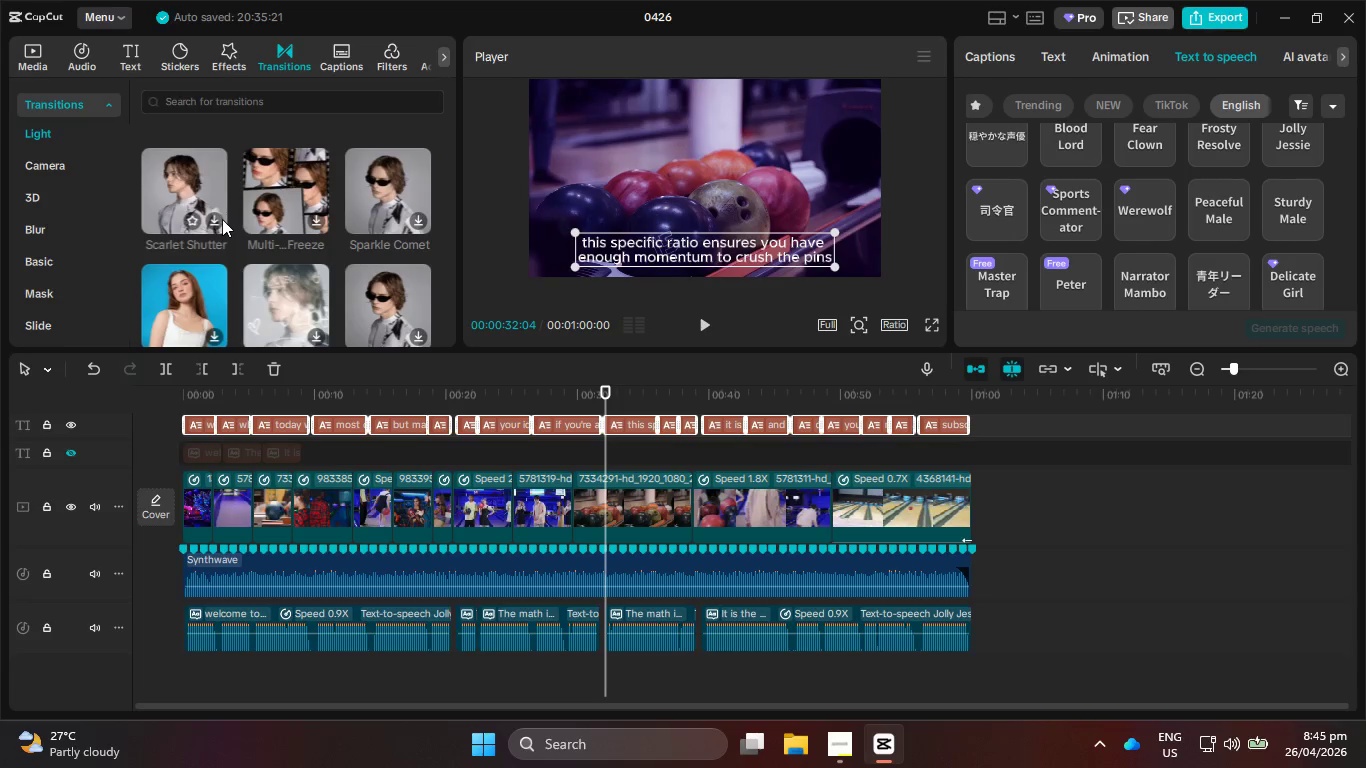 
scroll: coordinate [222, 219], scroll_direction: down, amount: 5.0
 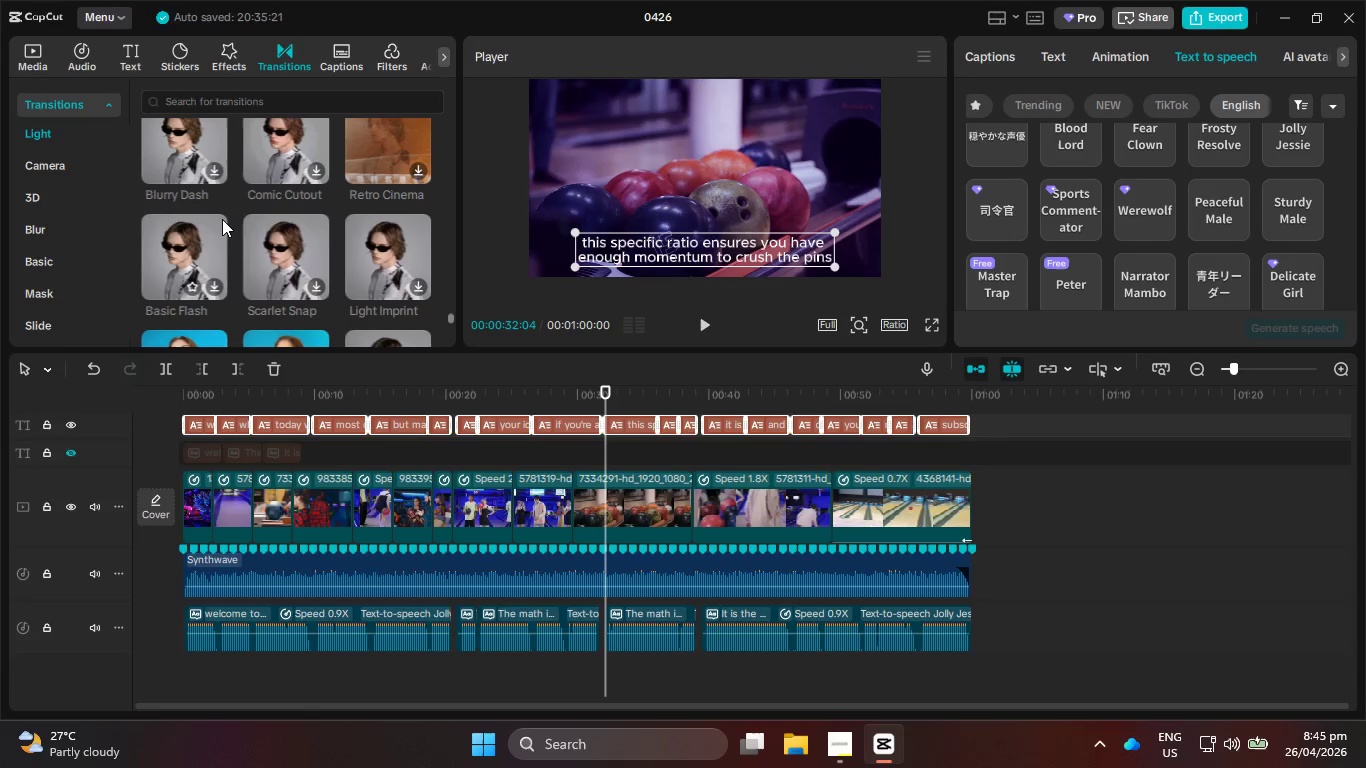 
scroll: coordinate [217, 219], scroll_direction: down, amount: 5.0
 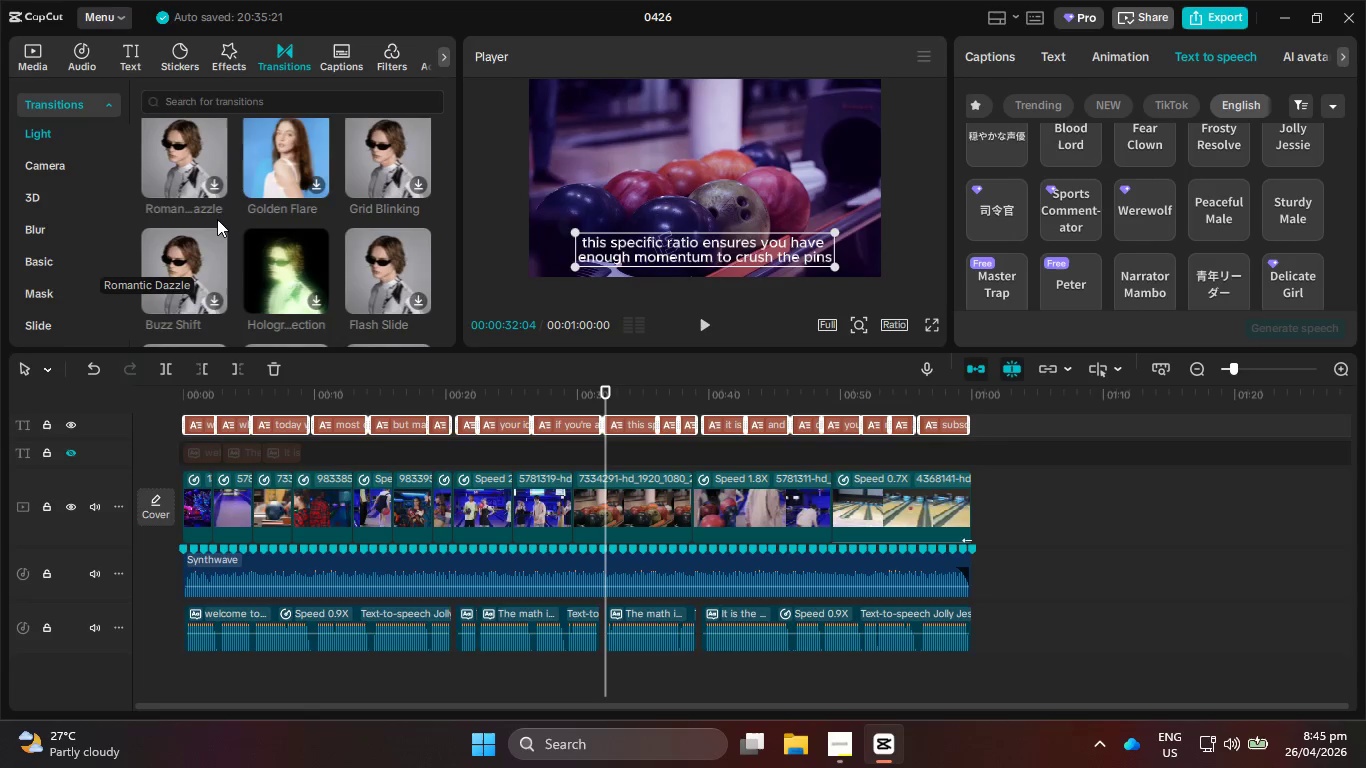 
scroll: coordinate [211, 218], scroll_direction: down, amount: 4.0
 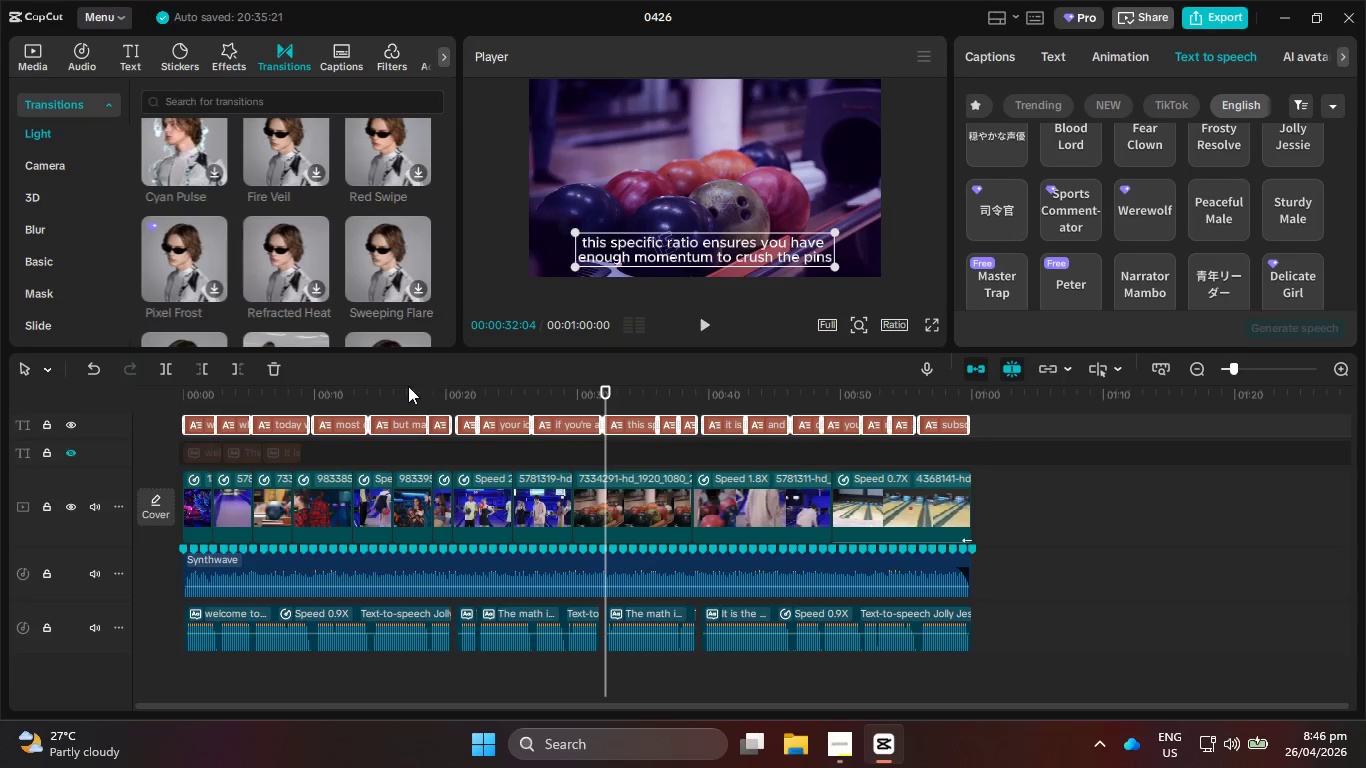 
left_click_drag(start_coordinate=[465, 397], to_coordinate=[581, 407])
 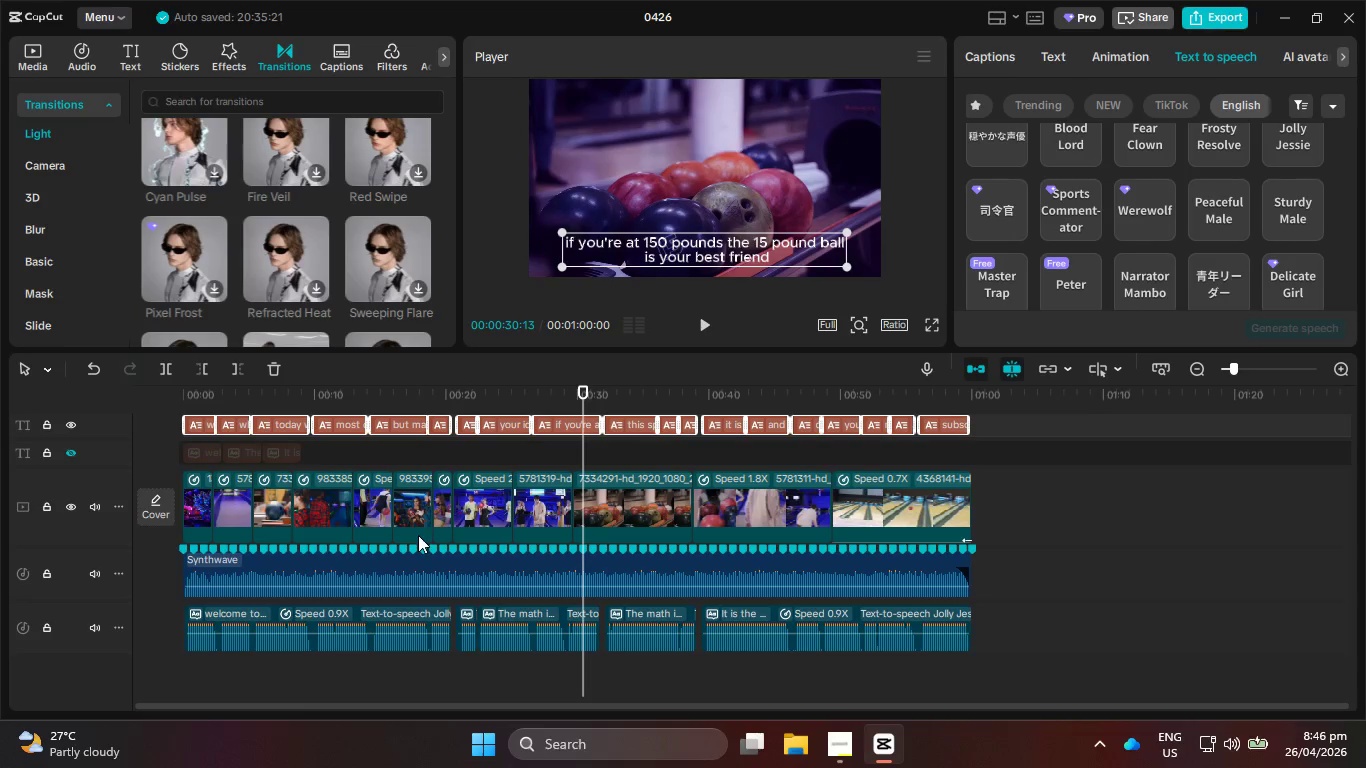 
left_click([1233, 739])
 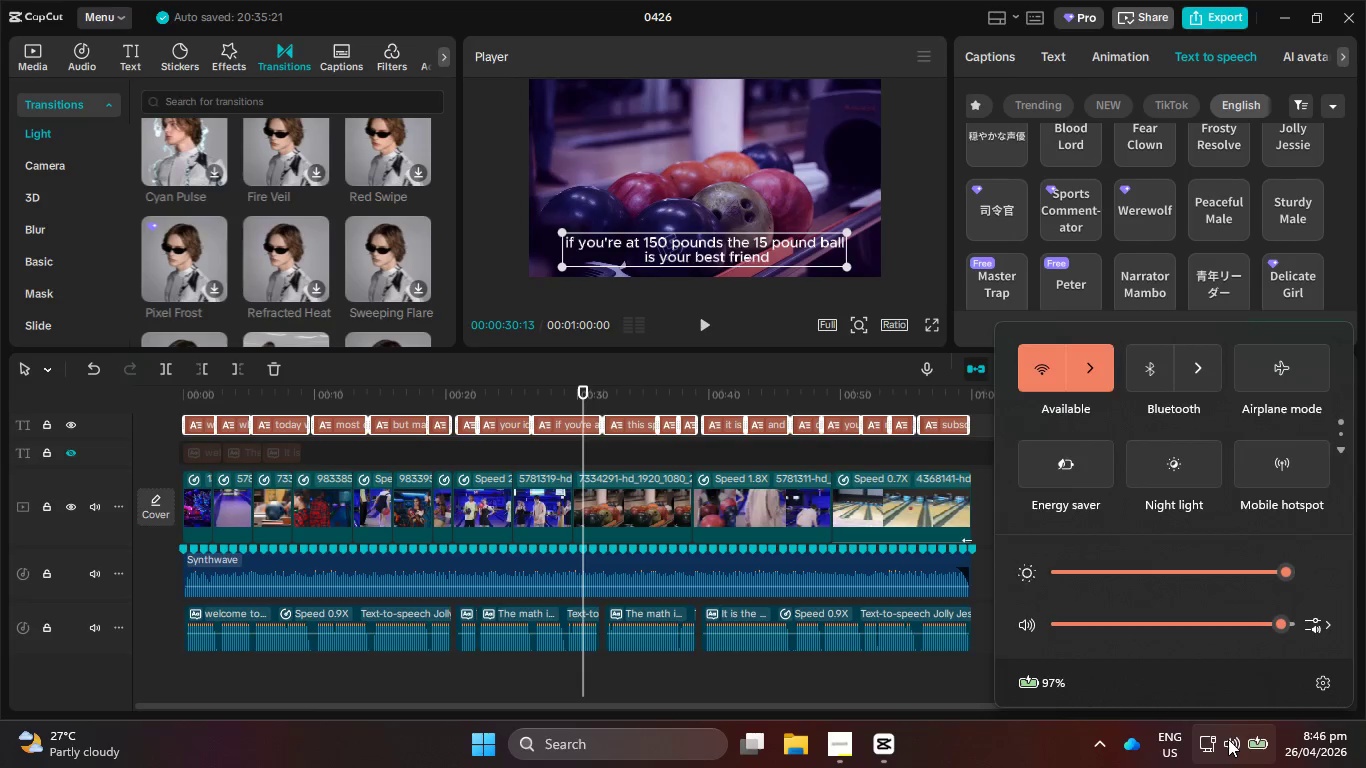 
left_click([1228, 739])
 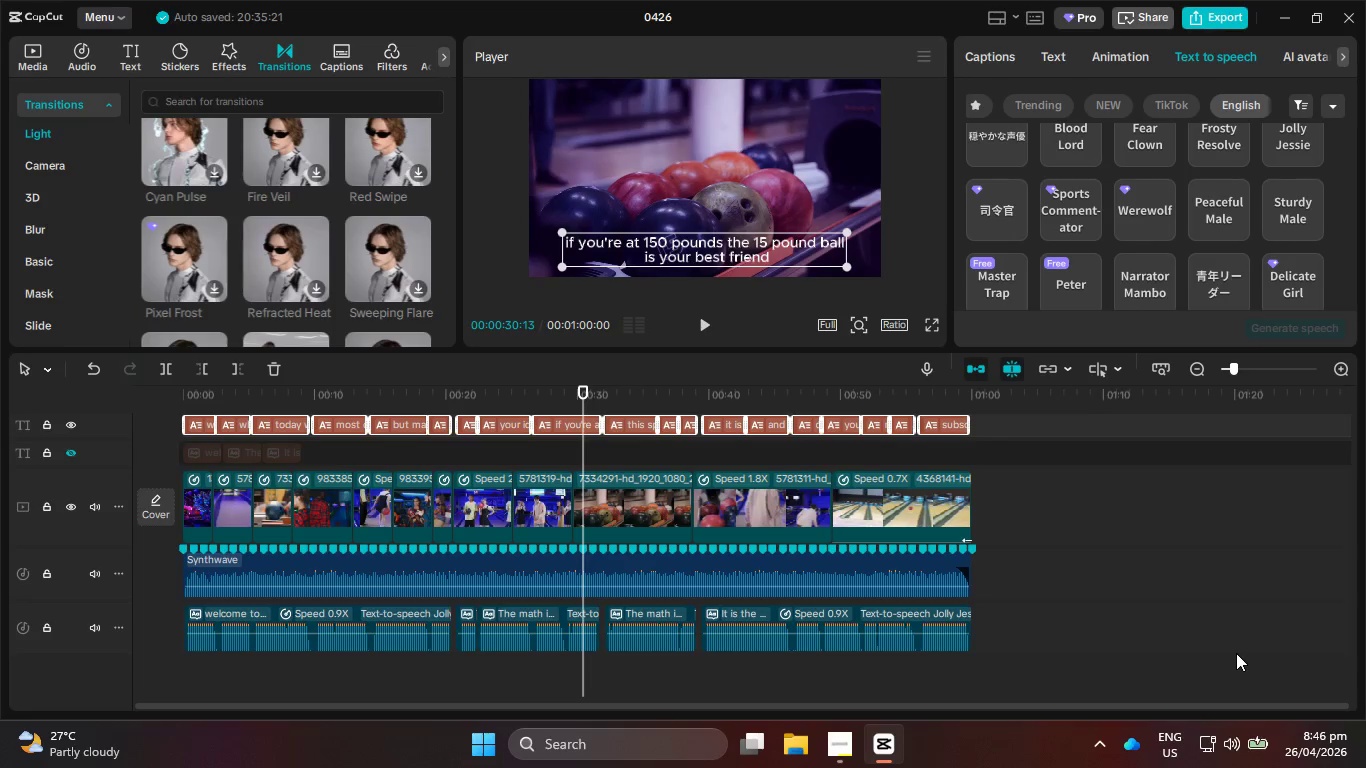 
wait(15.44)
 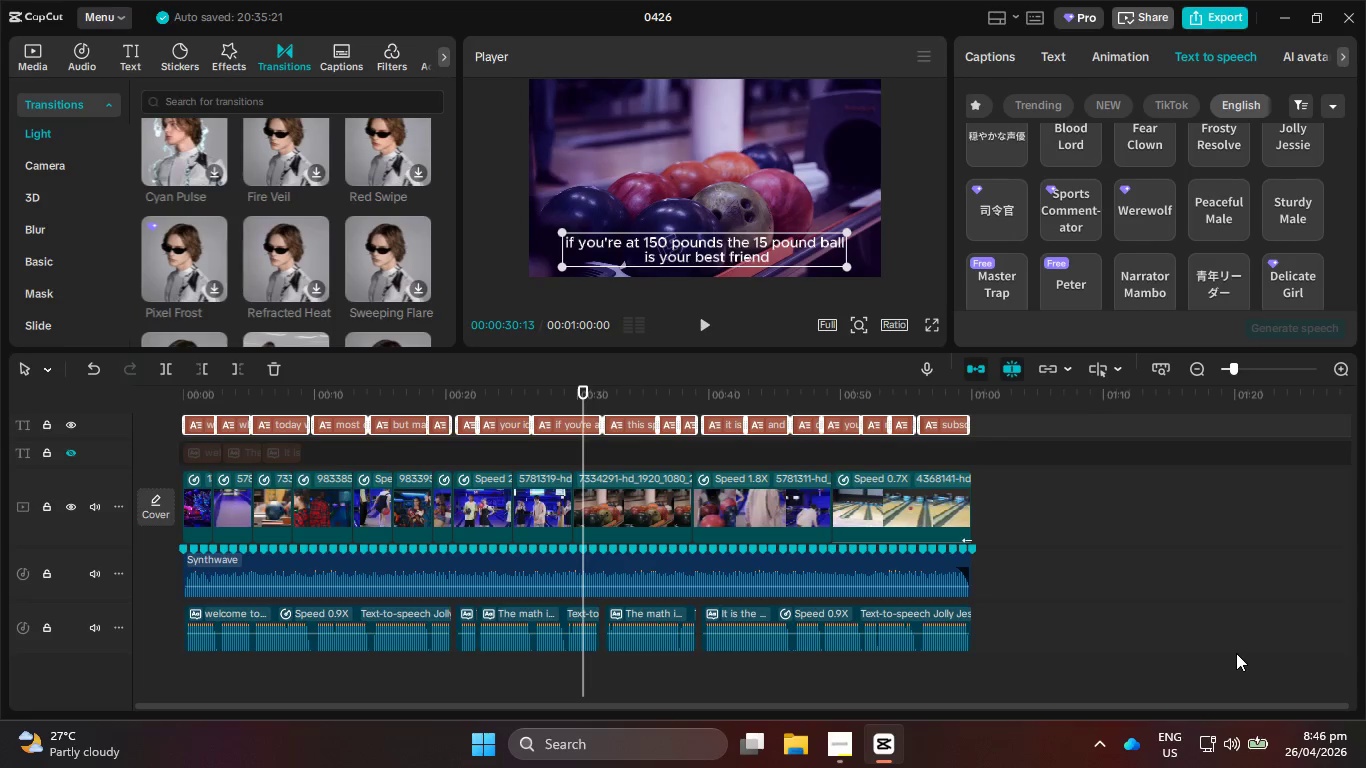 
left_click_drag(start_coordinate=[571, 392], to_coordinate=[728, 384])
 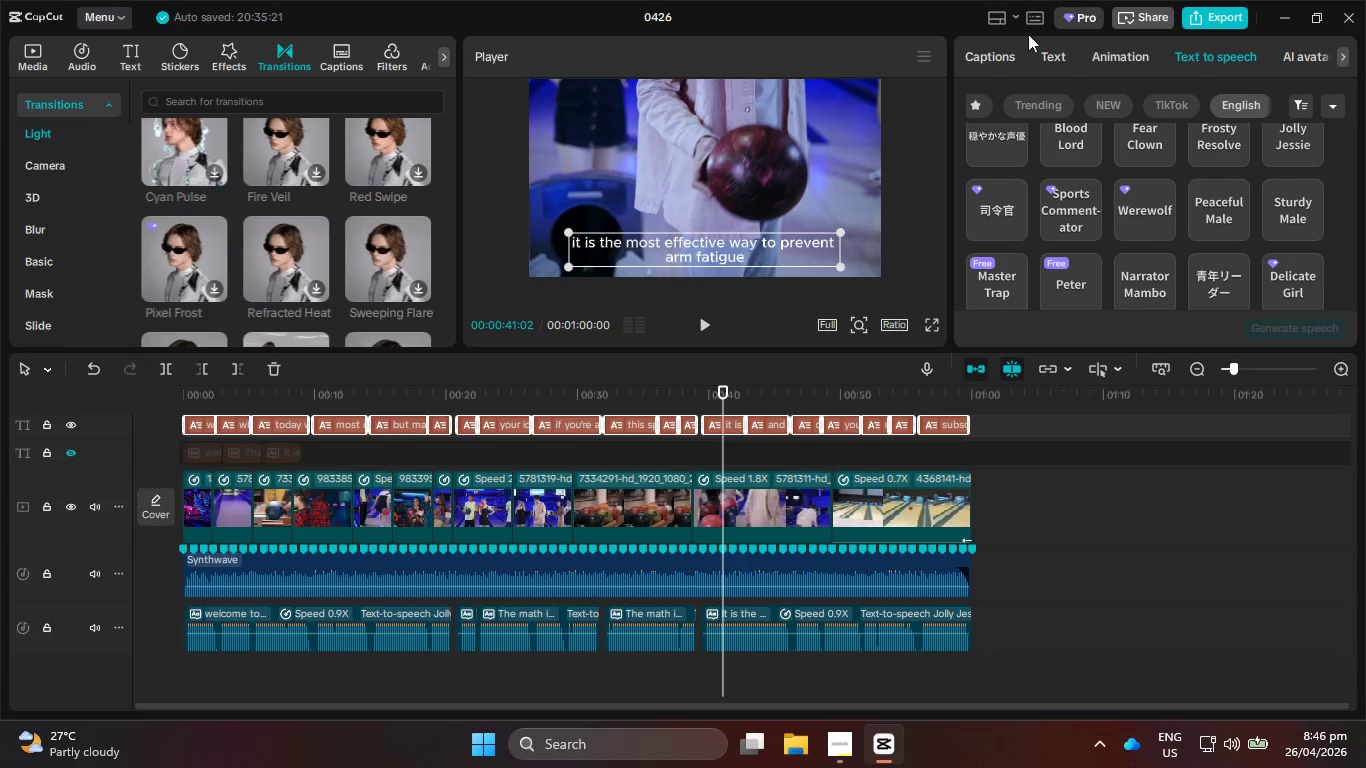 
left_click([976, 73])
 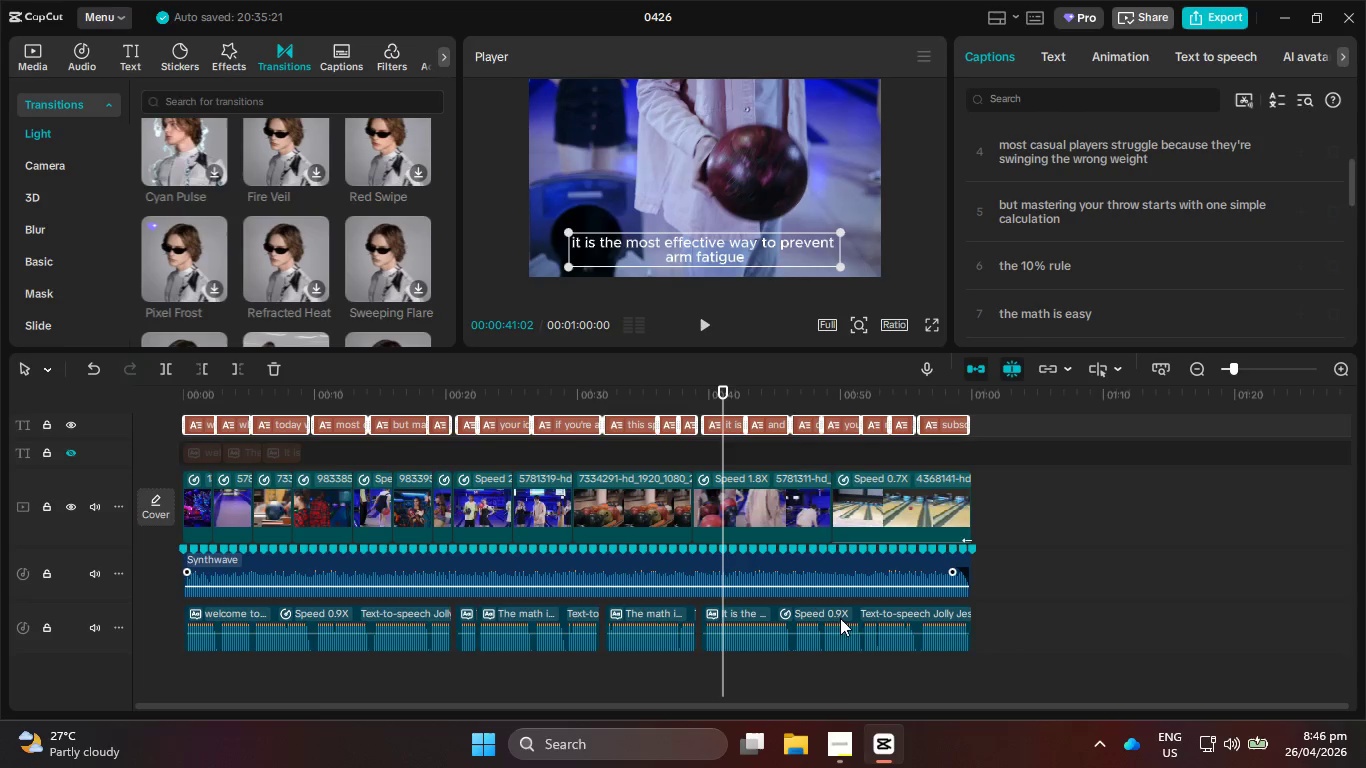 
left_click_drag(start_coordinate=[837, 718], to_coordinate=[839, 724])
 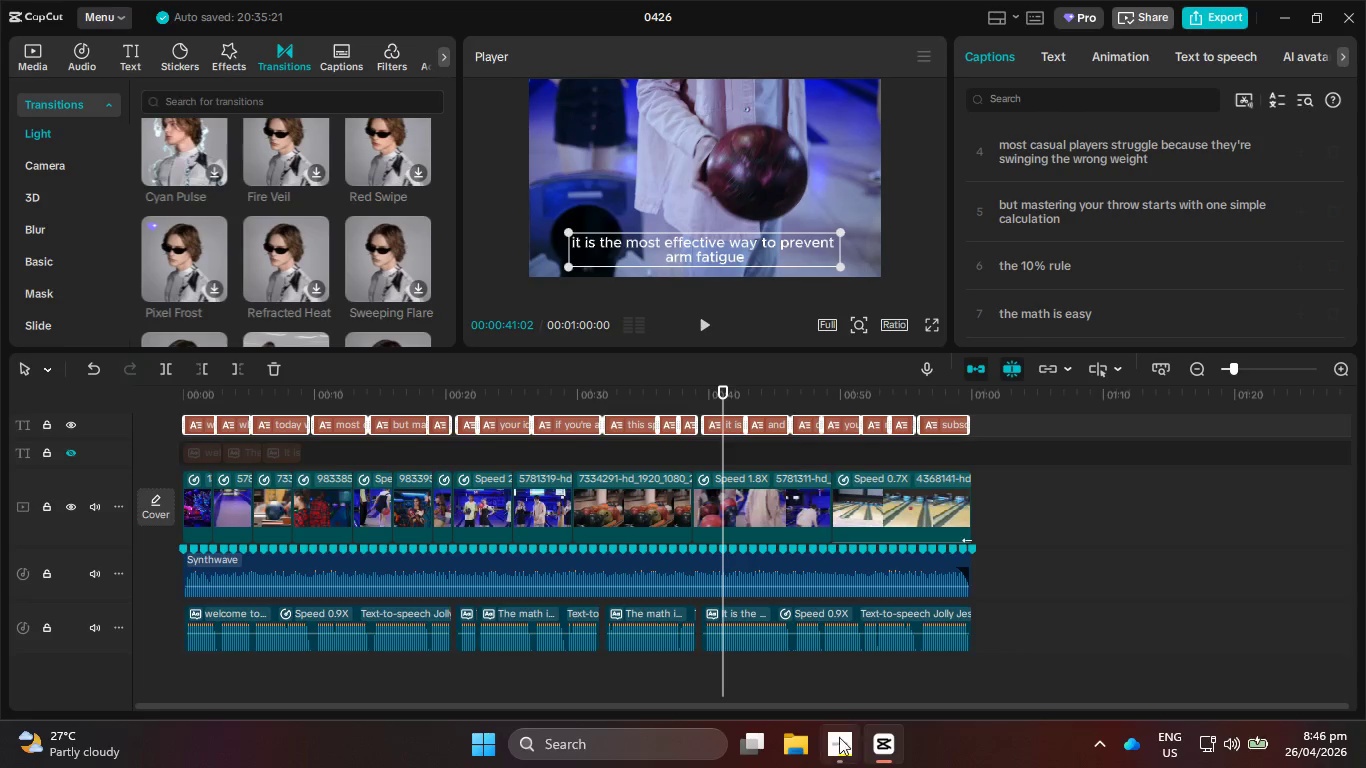 
double_click([839, 743])